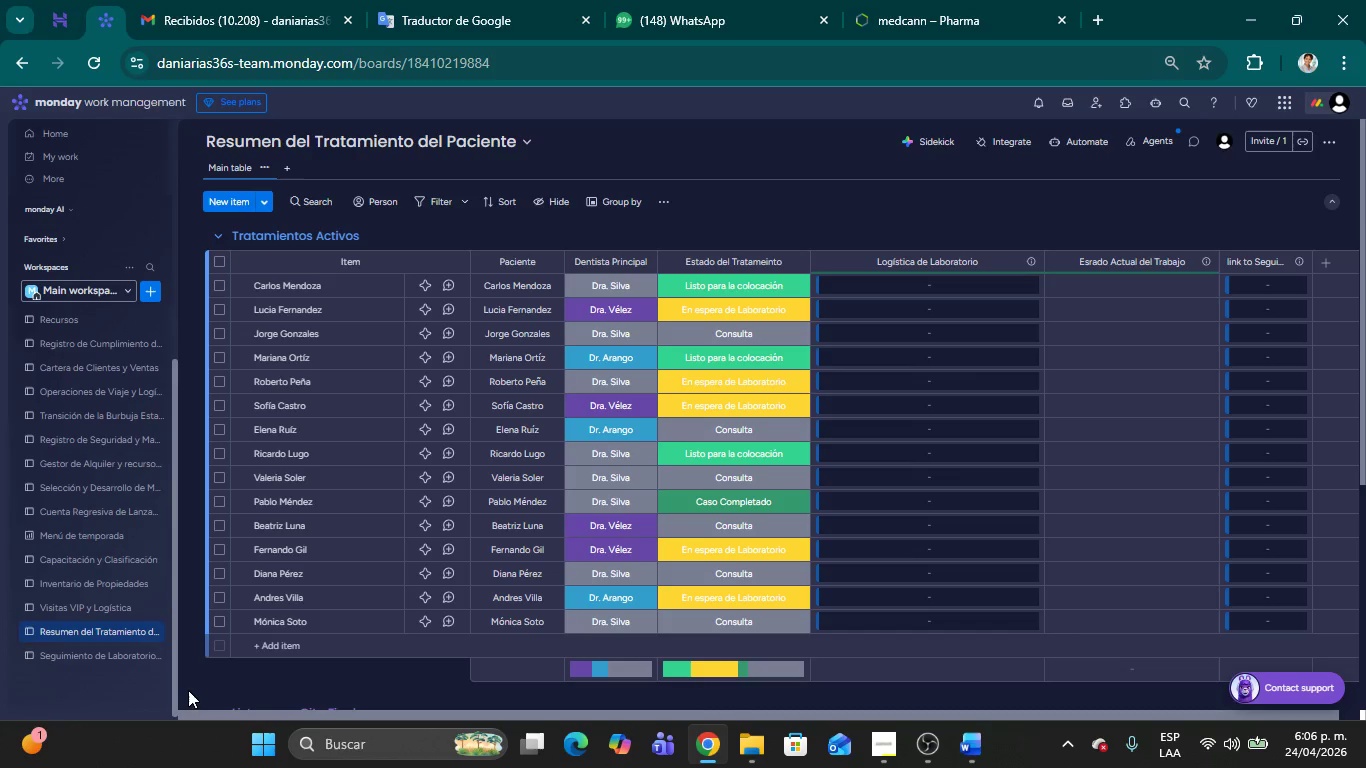 
left_click([360, 266])
 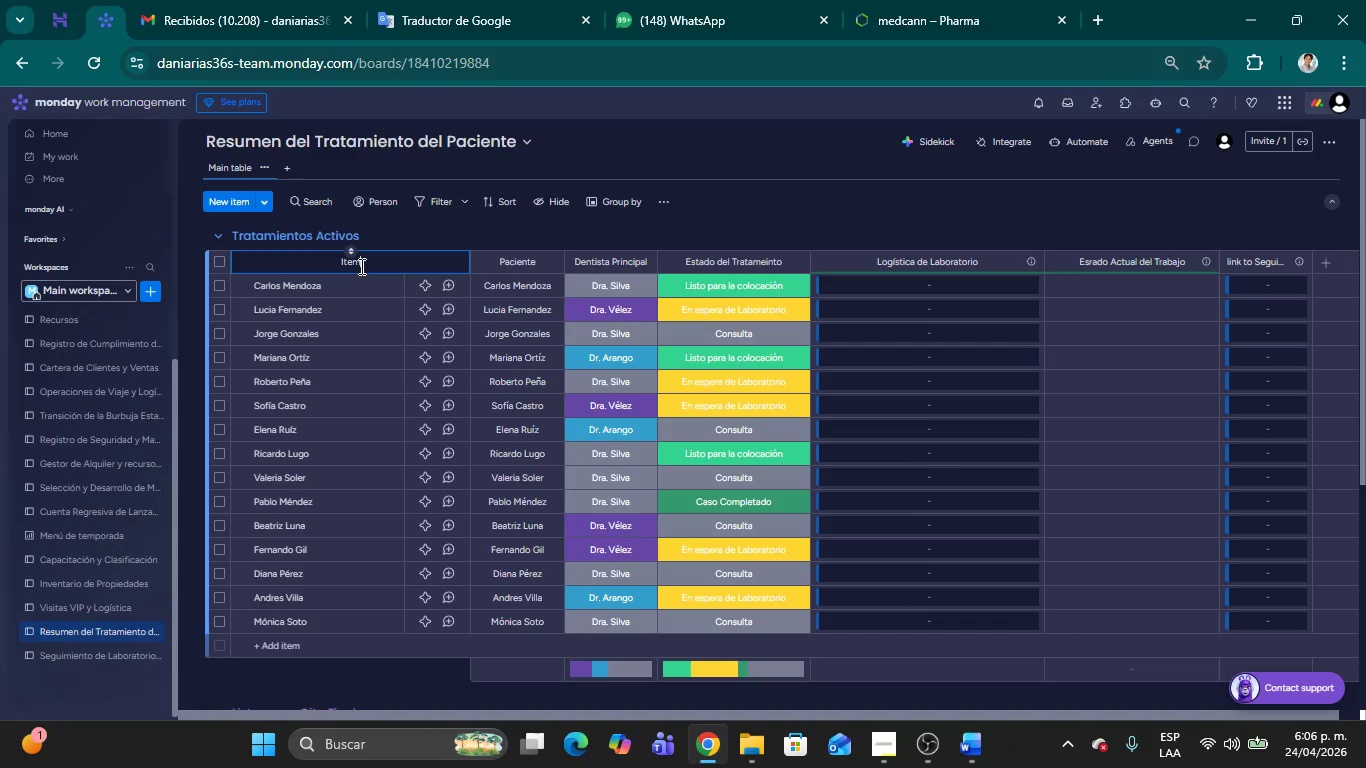 
key(Backspace)
key(Backspace)
key(Backspace)
key(Backspace)
key(Backspace)
key(Backspace)
type(Paci)
key(Backspace)
key(Backspace)
key(Backspace)
key(Backspace)
key(Backspace)
type(Nombre del Paciente)
 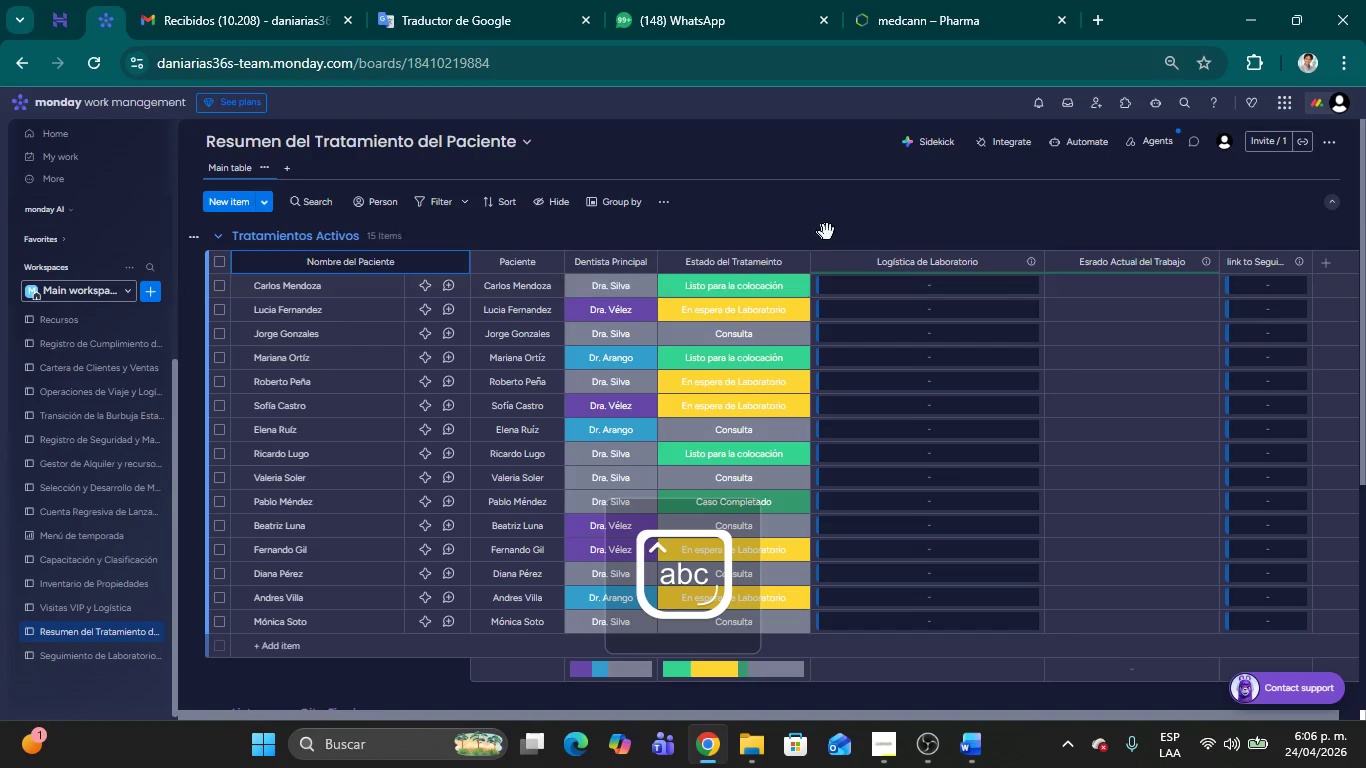 
left_click([875, 218])
 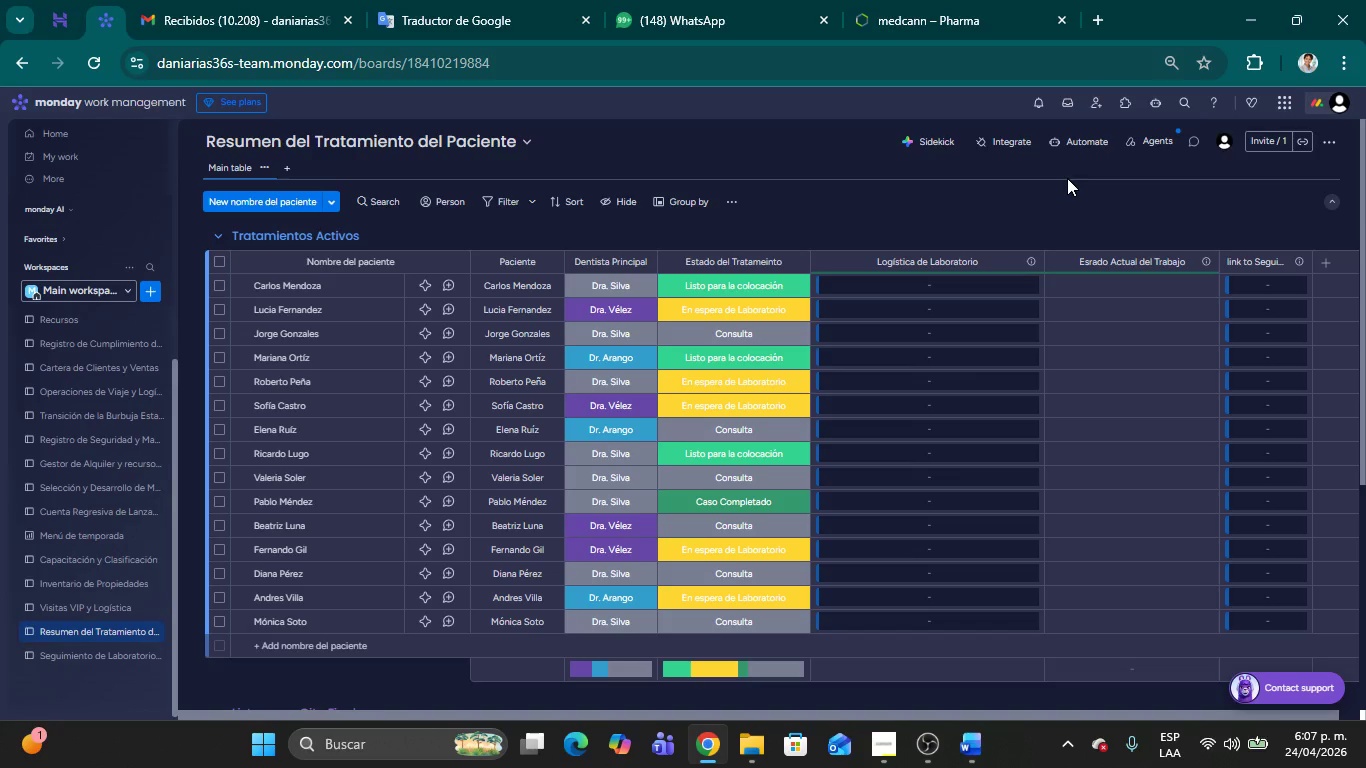 
wait(70.7)
 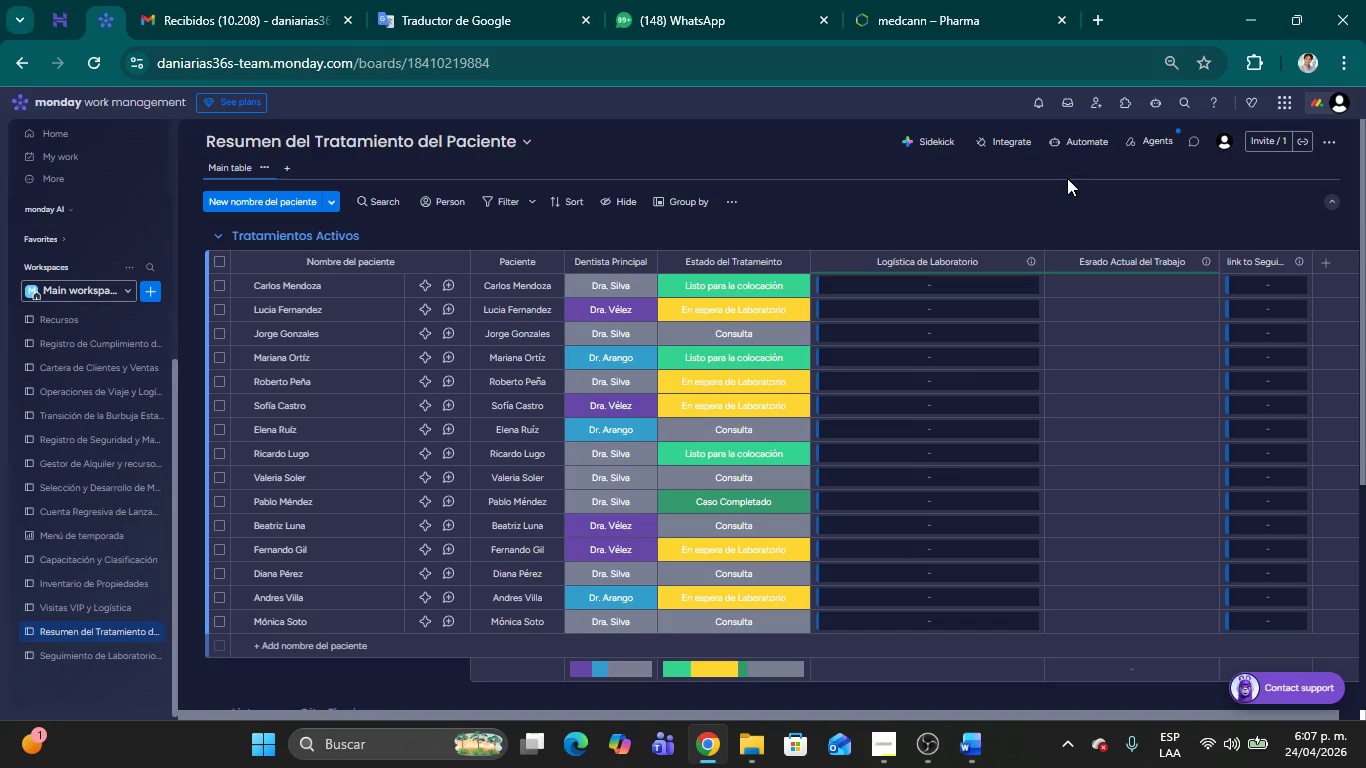 
left_click([554, 266])
 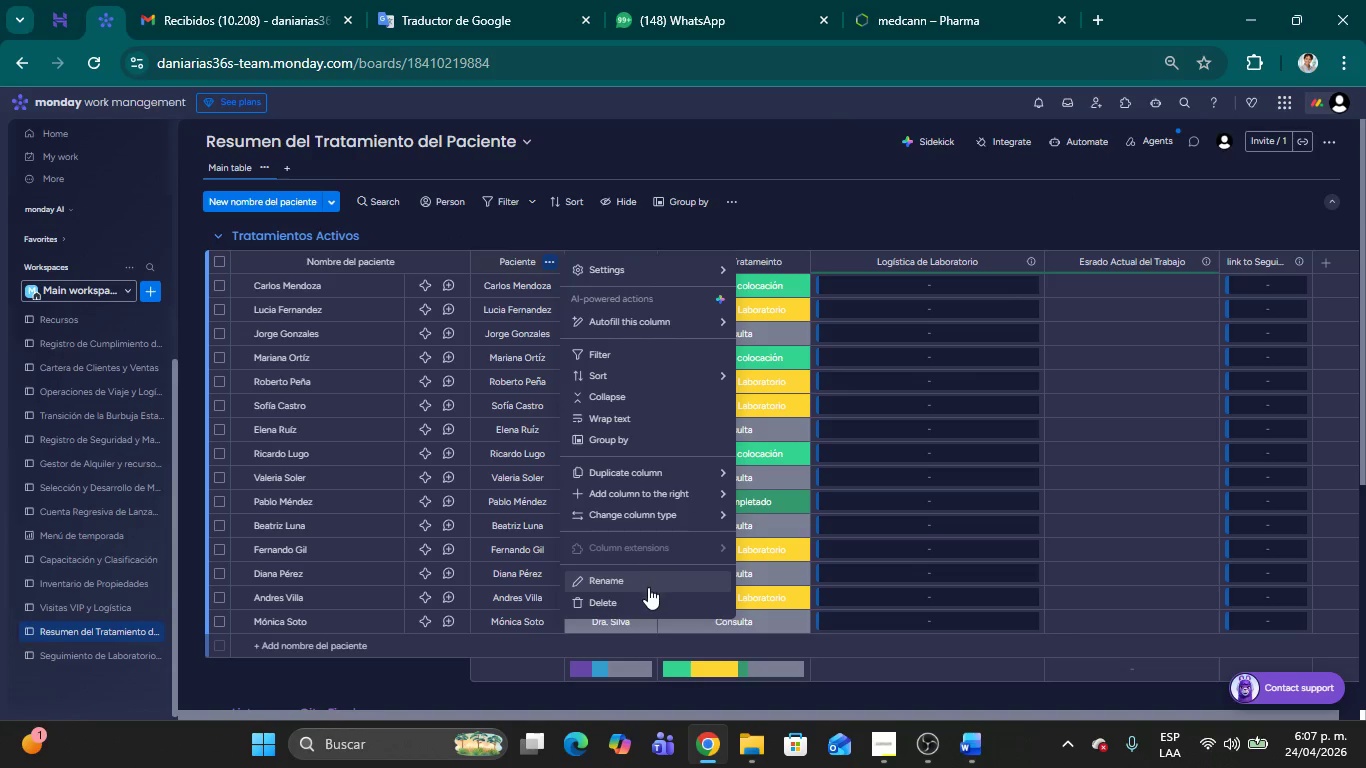 
left_click([643, 600])
 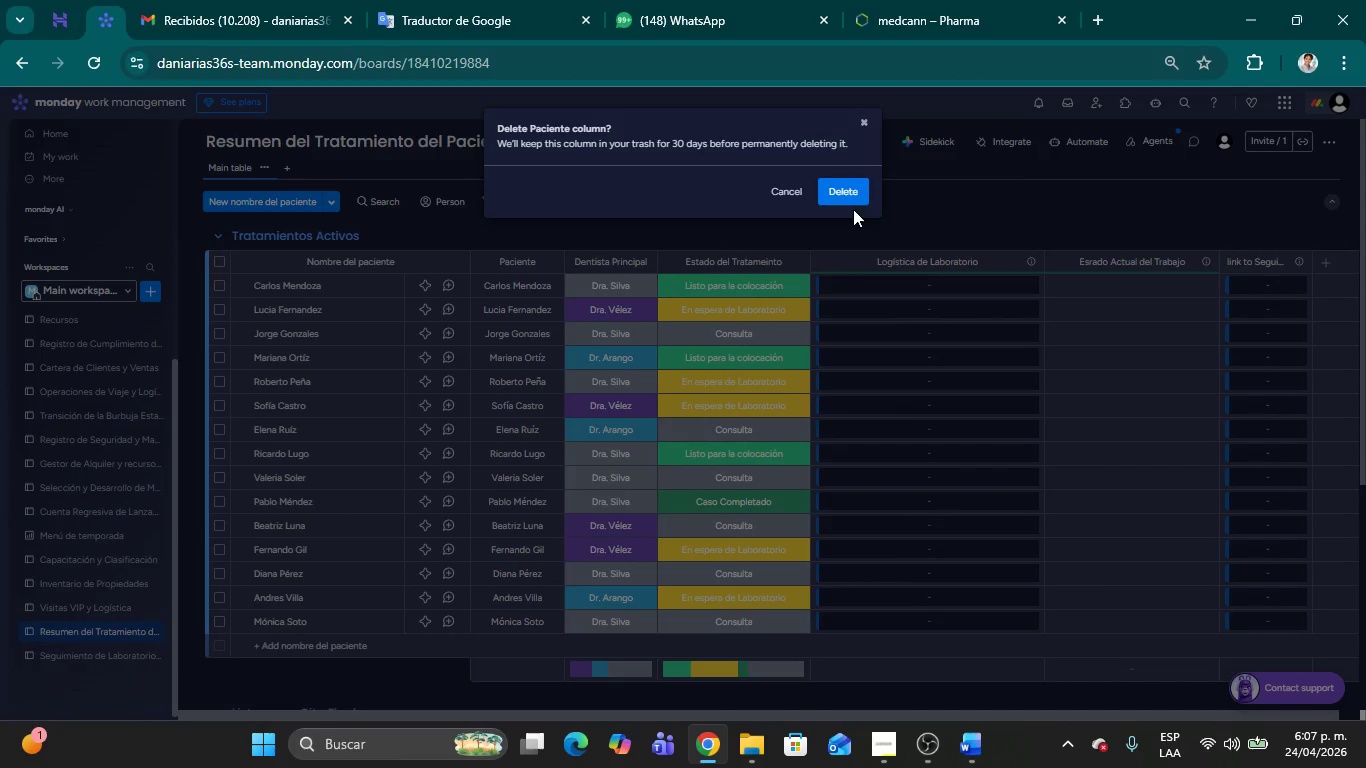 
left_click([844, 193])
 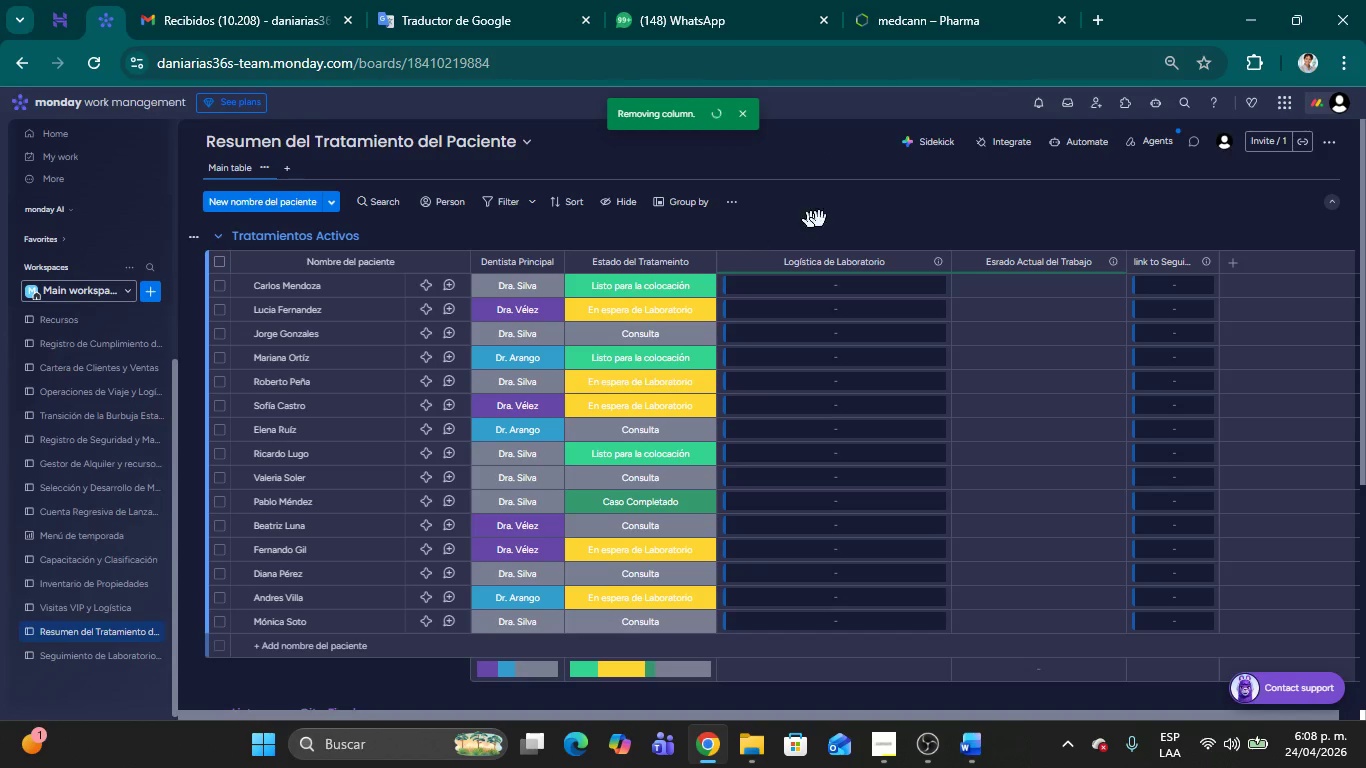 
left_click([870, 215])
 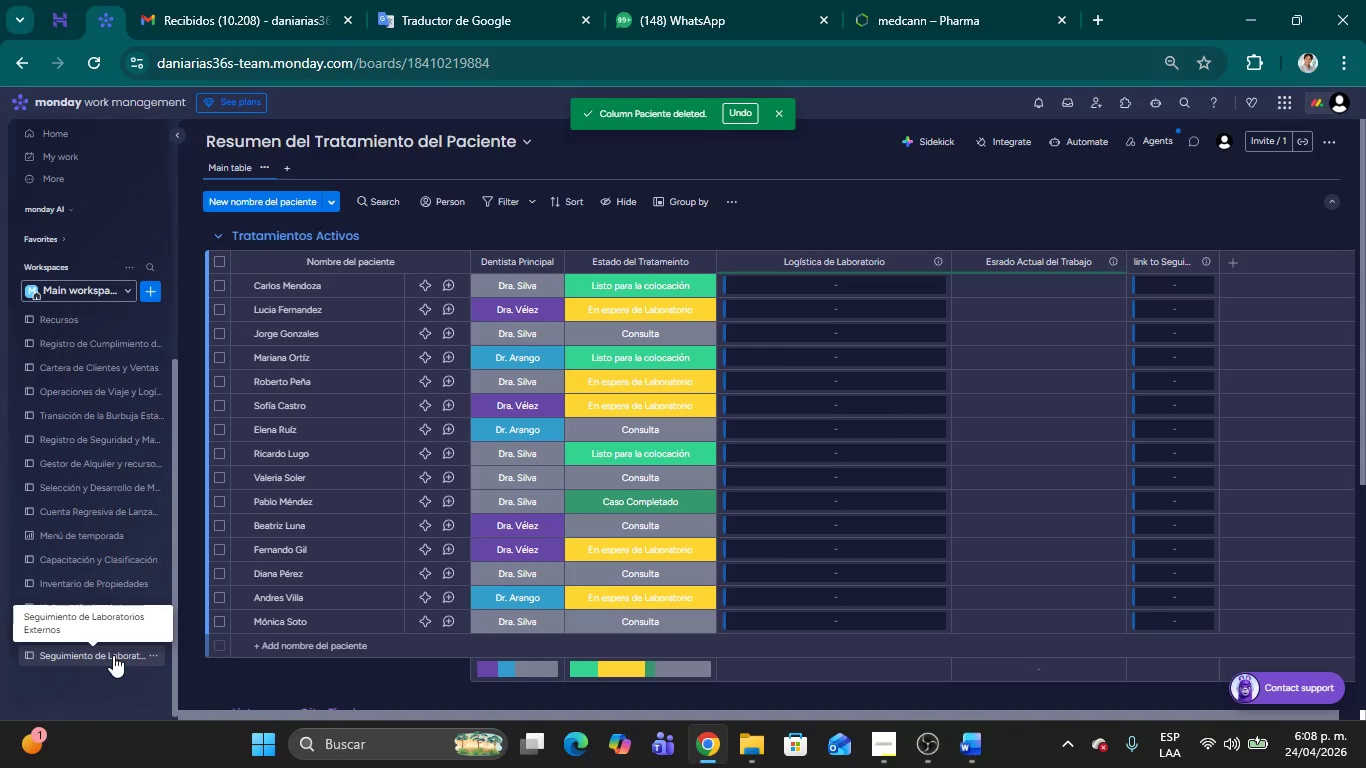 
wait(22.72)
 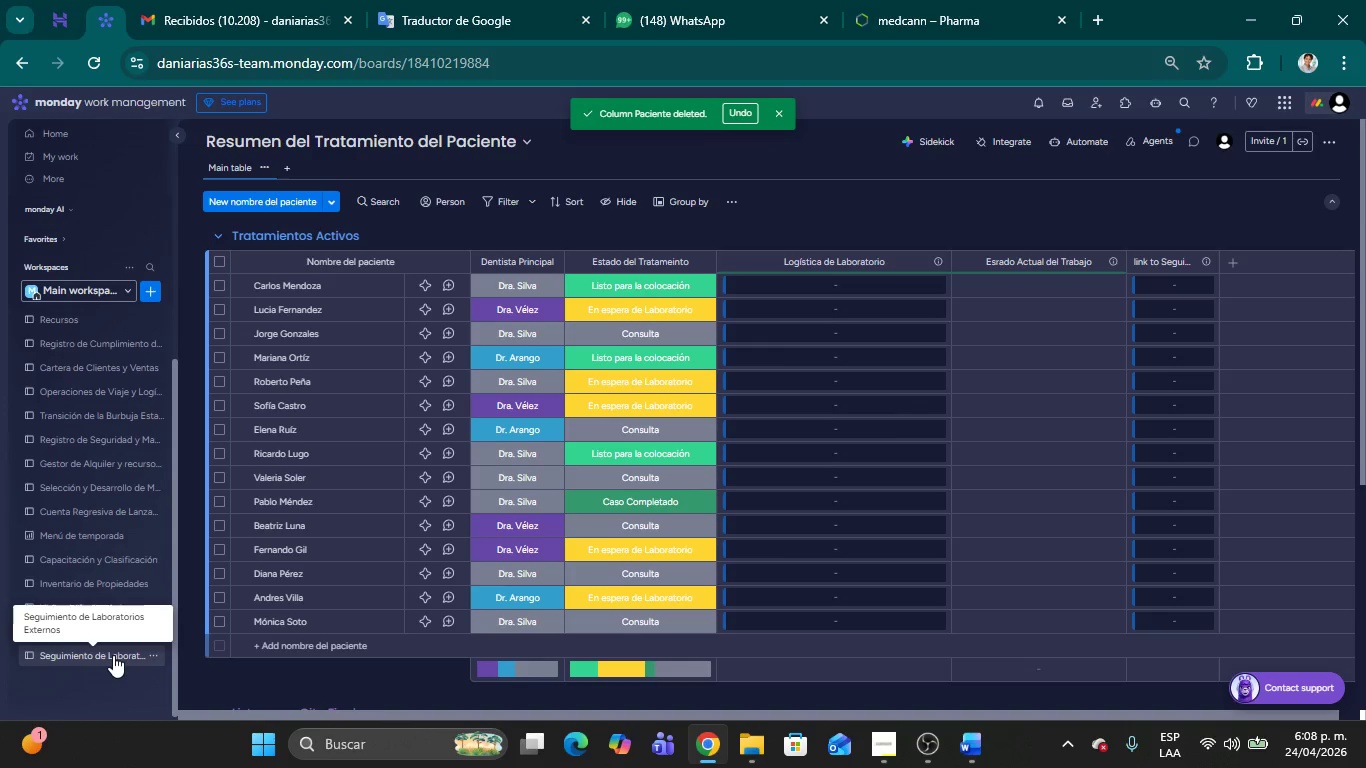 
left_click([67, 650])
 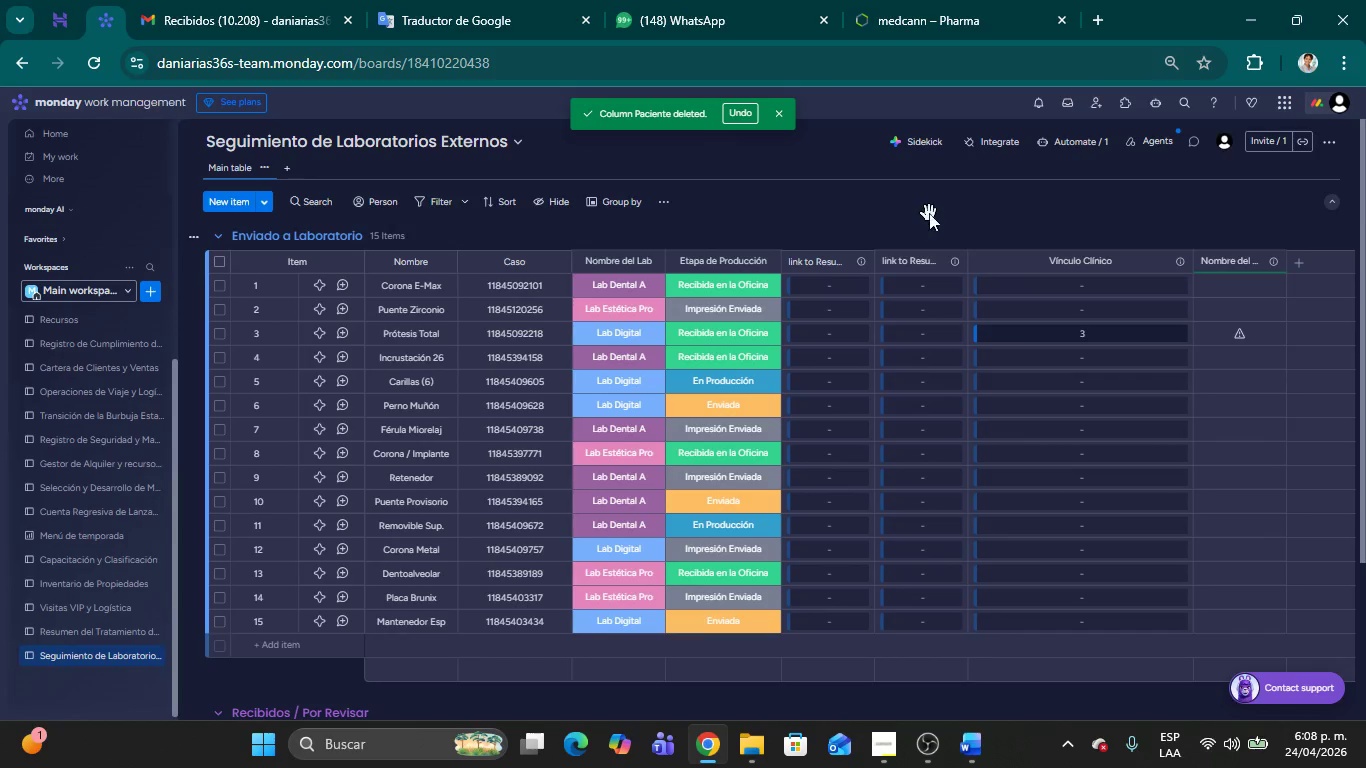 
mouse_move([313, 276])
 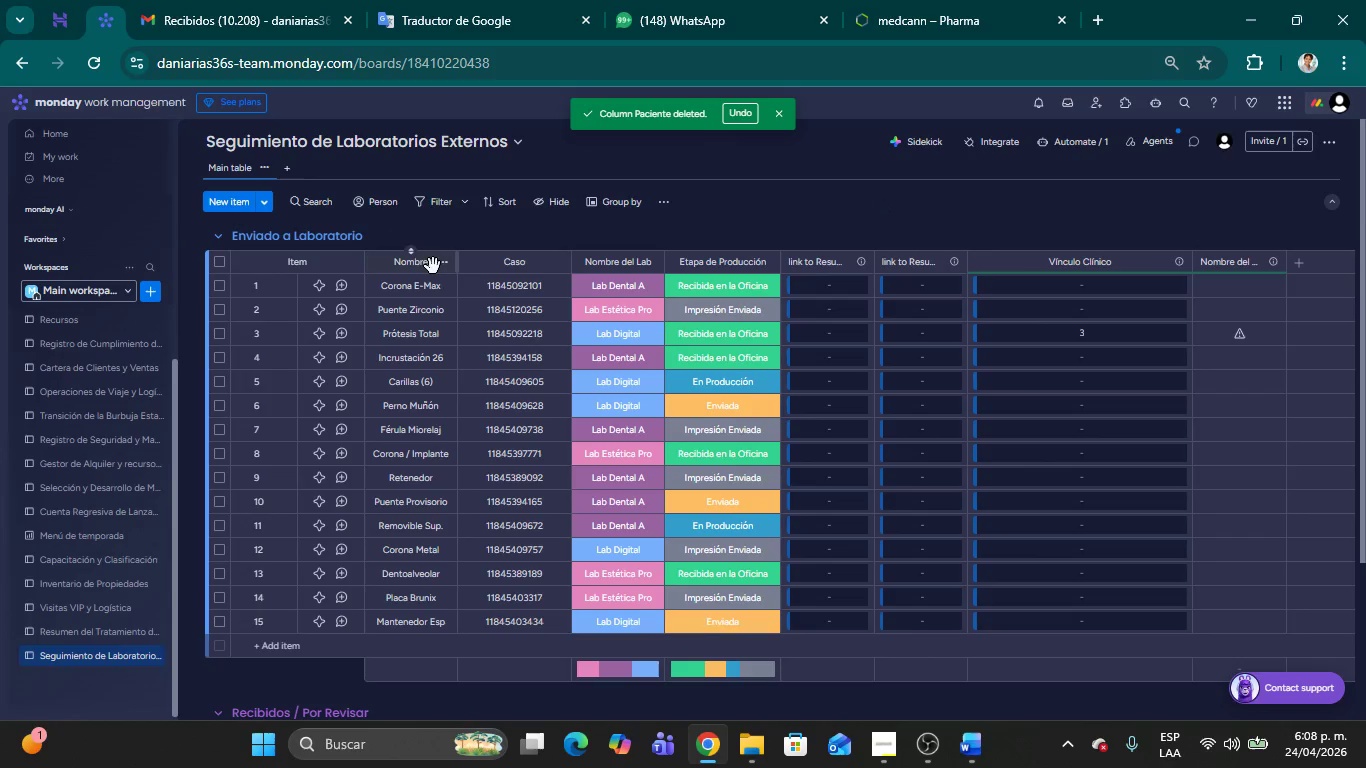 
left_click_drag(start_coordinate=[457, 266], to_coordinate=[568, 273])
 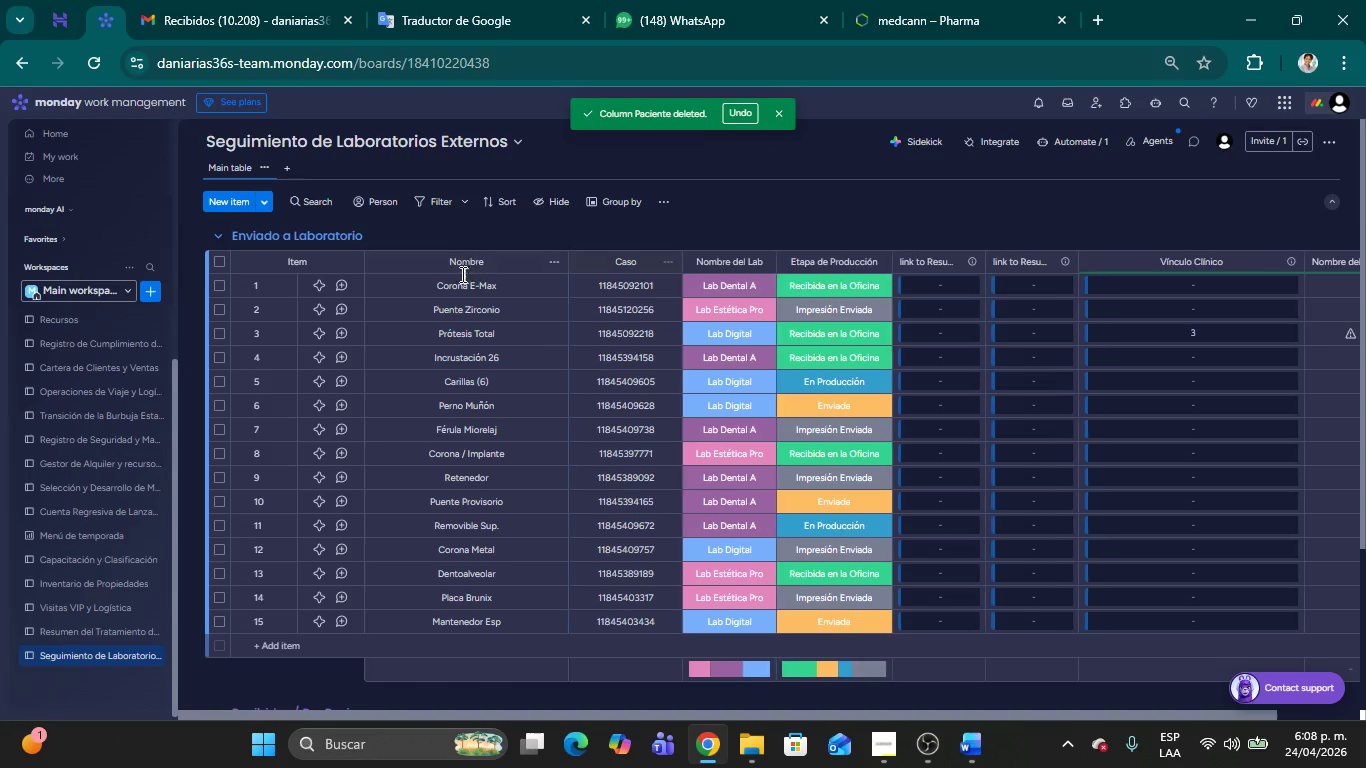 
mouse_move([418, 264])
 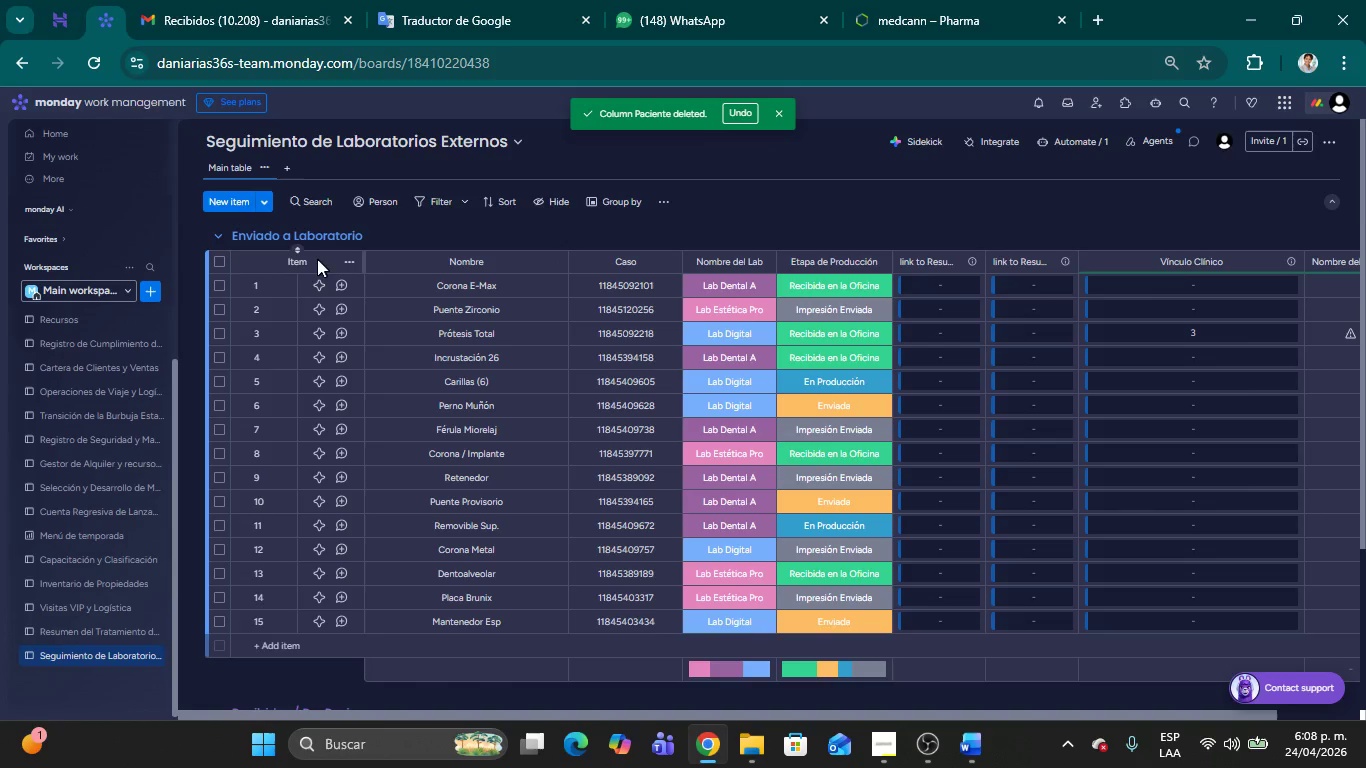 
left_click([302, 263])
 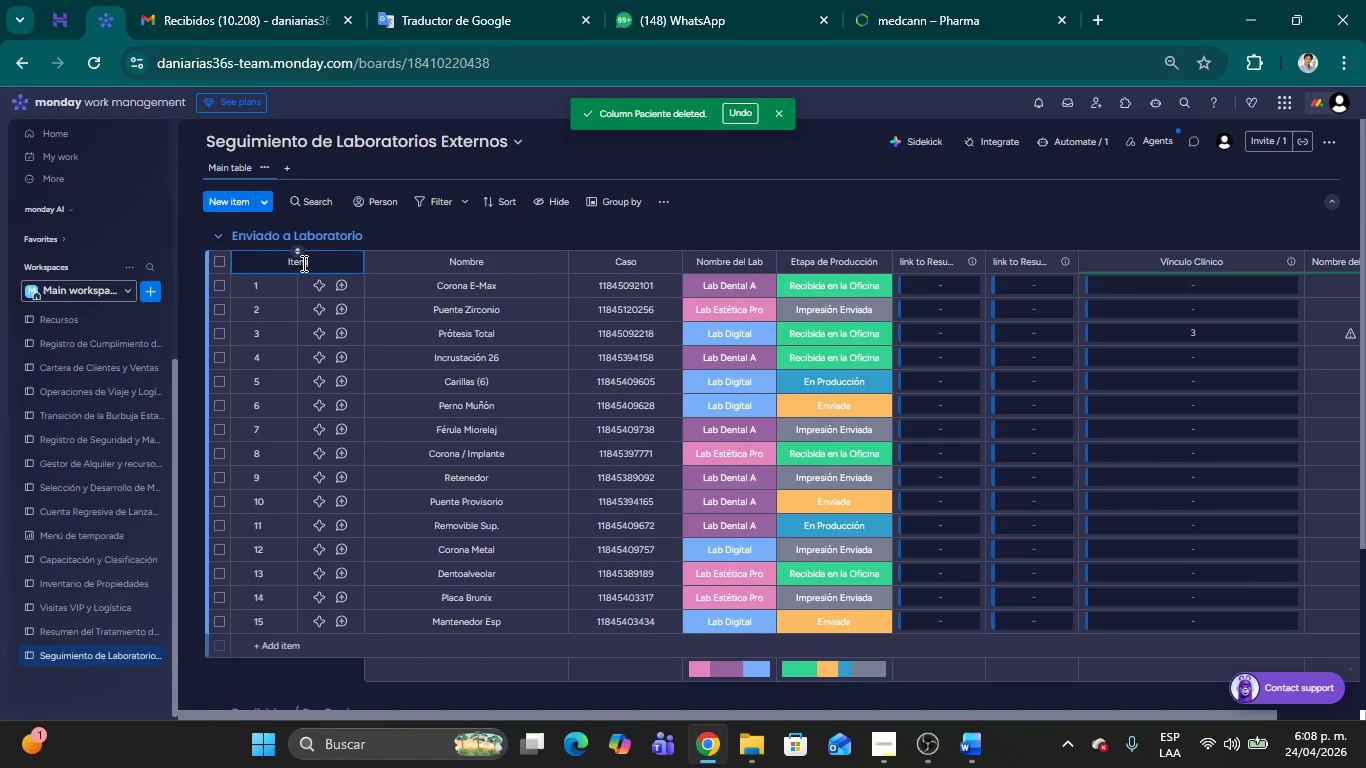 
key(Backspace)
key(Backspace)
key(Backspace)
key(Backspace)
key(Backspace)
type(Proceso)
 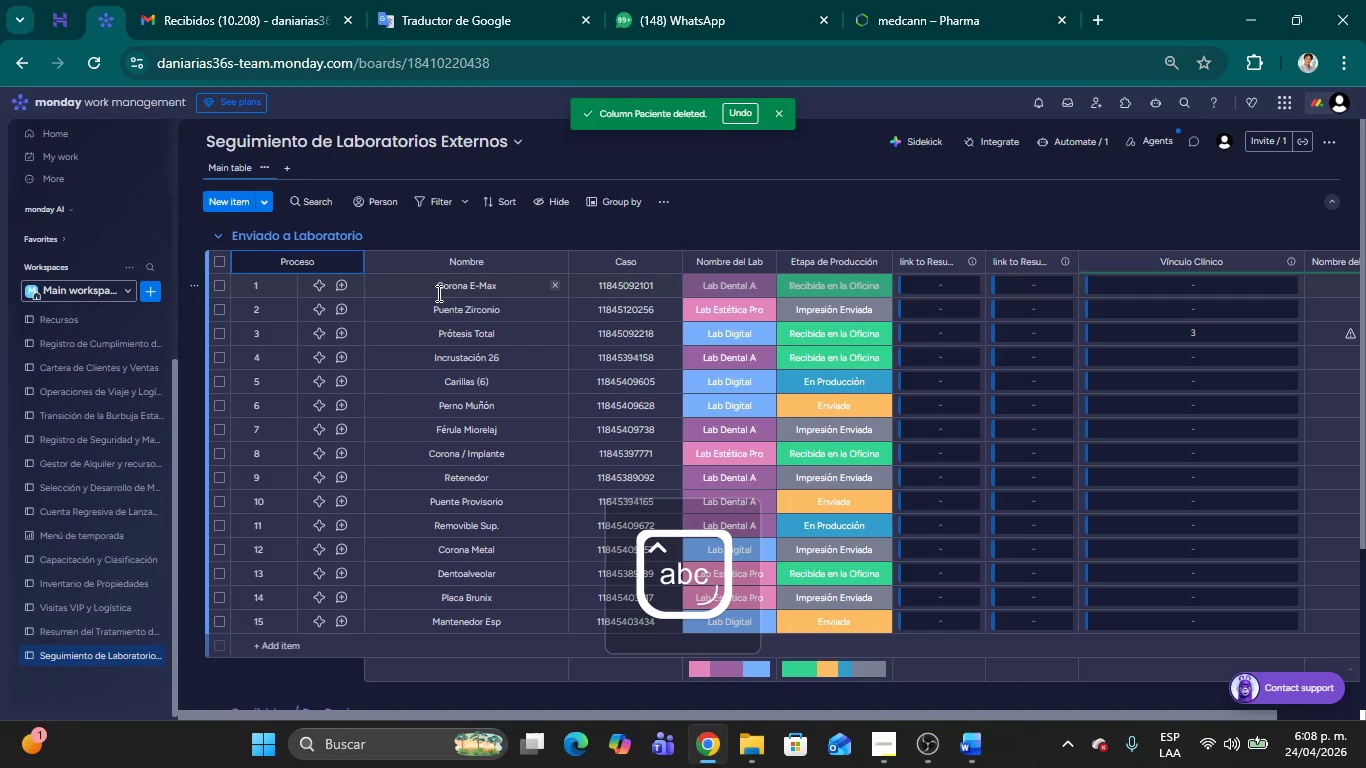 
left_click_drag(start_coordinate=[430, 286], to_coordinate=[435, 286])
 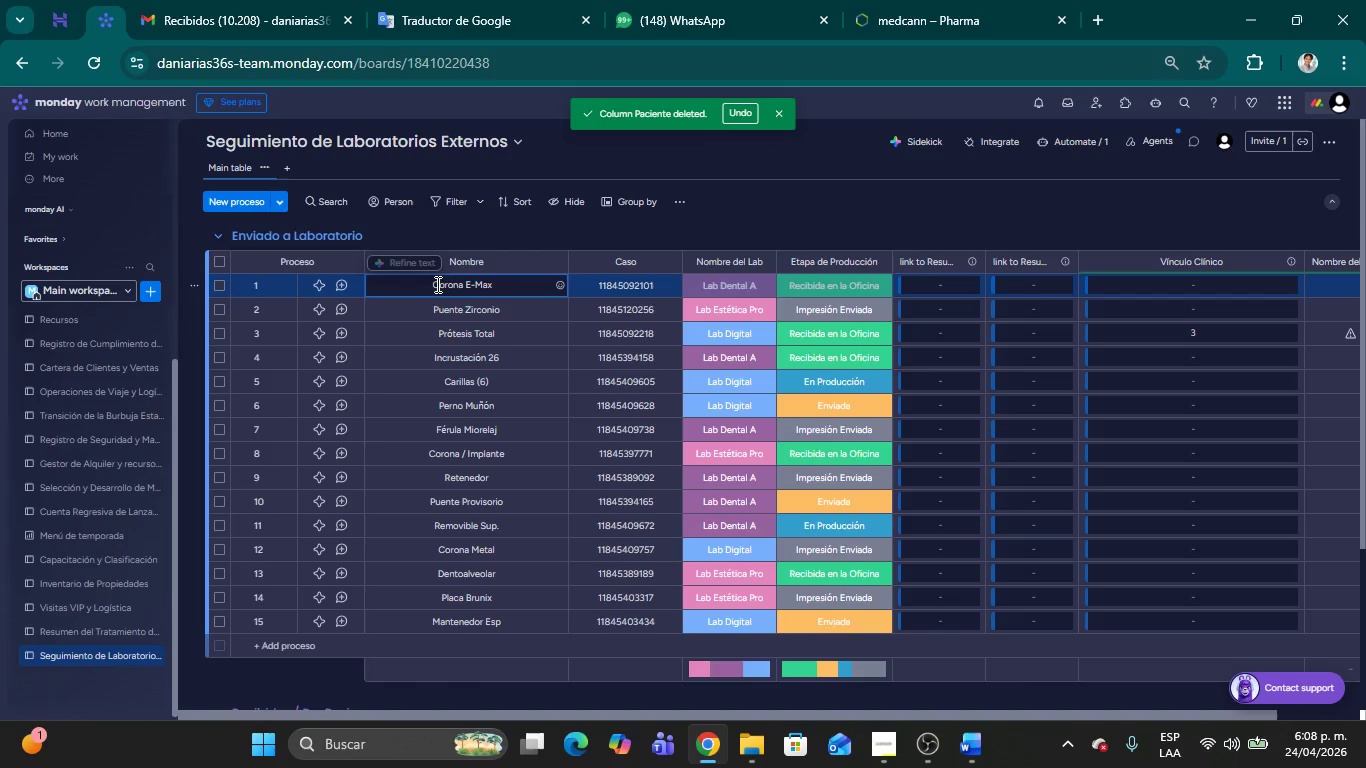 
left_click_drag(start_coordinate=[432, 284], to_coordinate=[493, 290])
 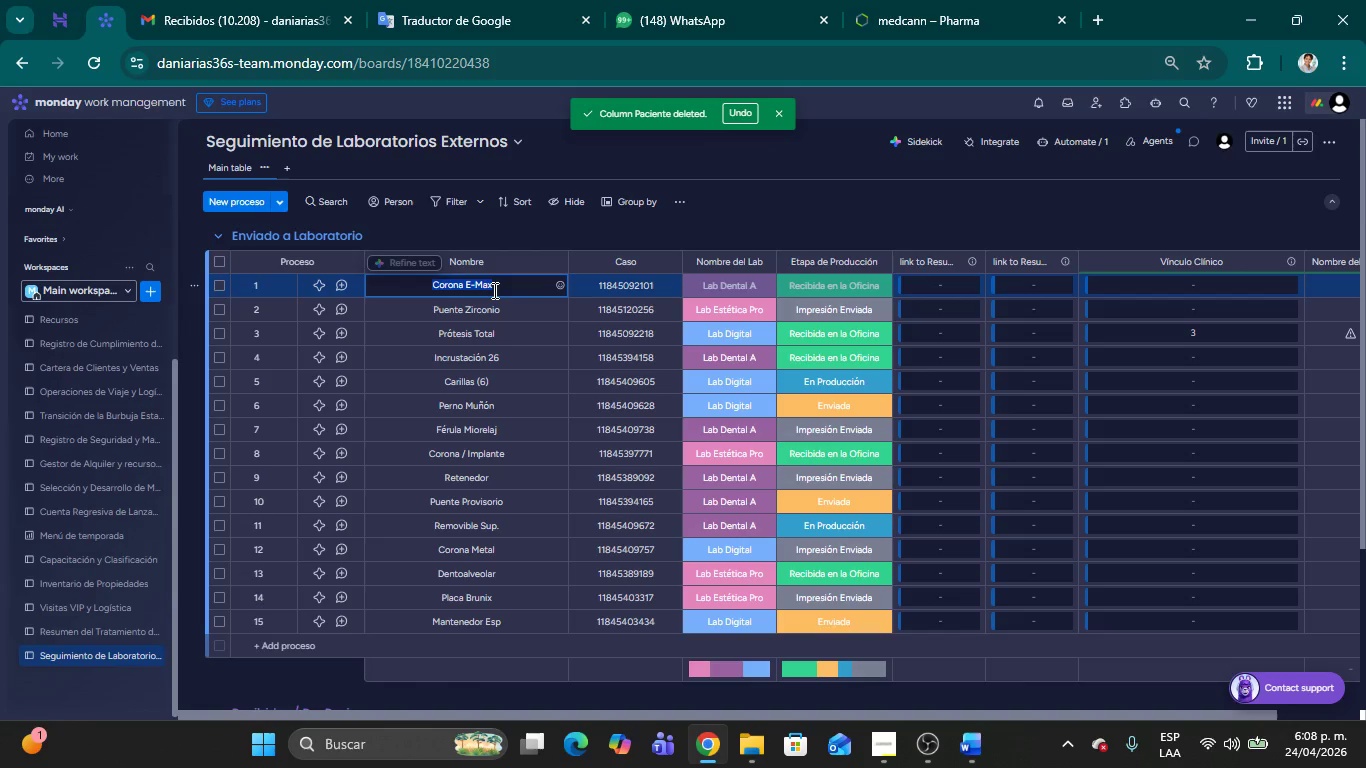 
key(Control+C)
 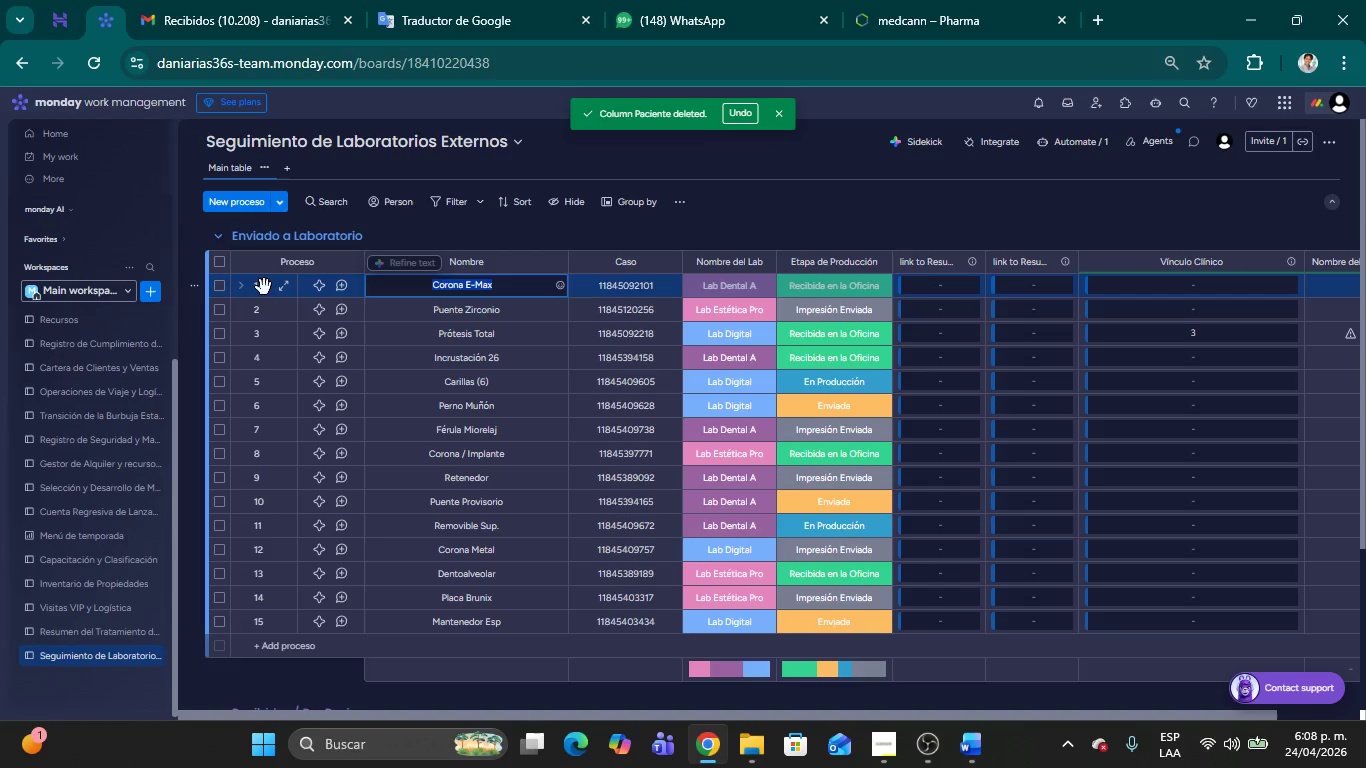 
left_click([258, 288])
 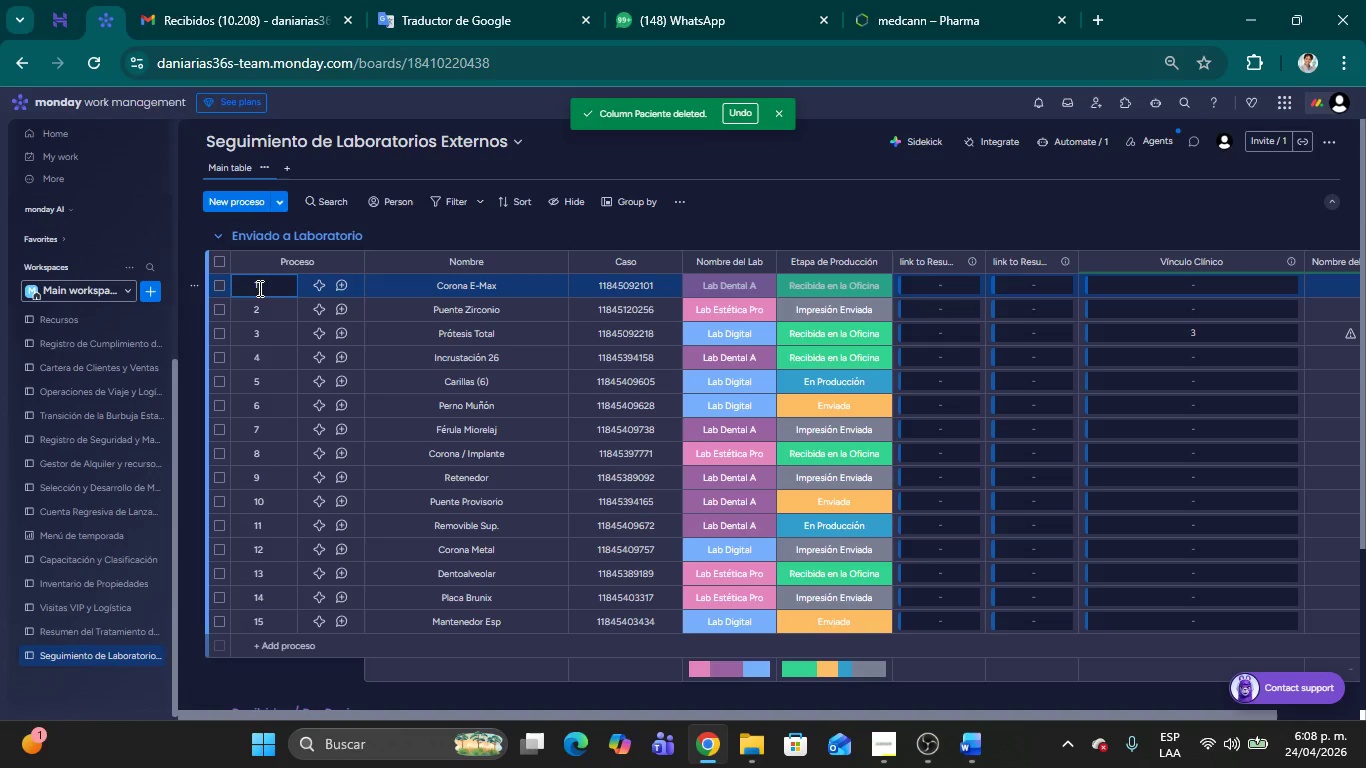 
key(Backspace)
 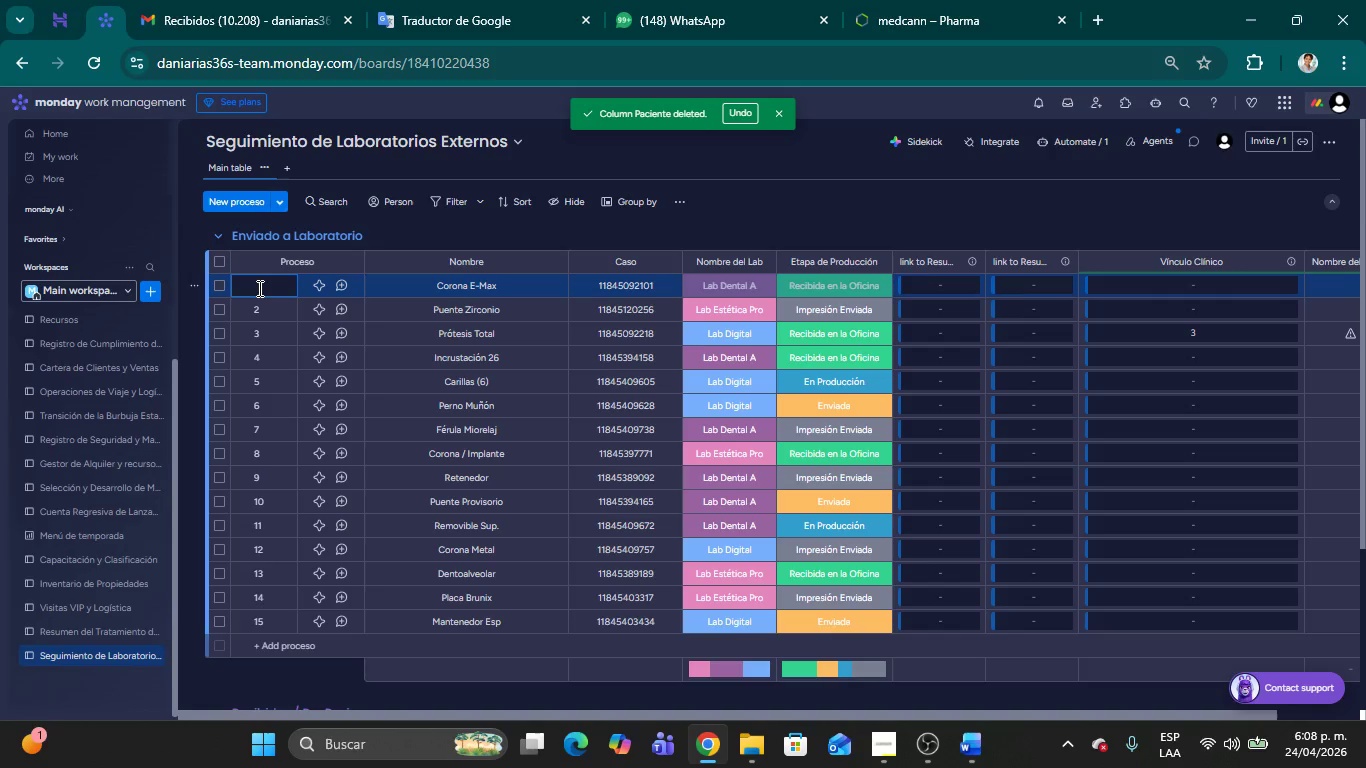 
key(Control+ControlLeft)
 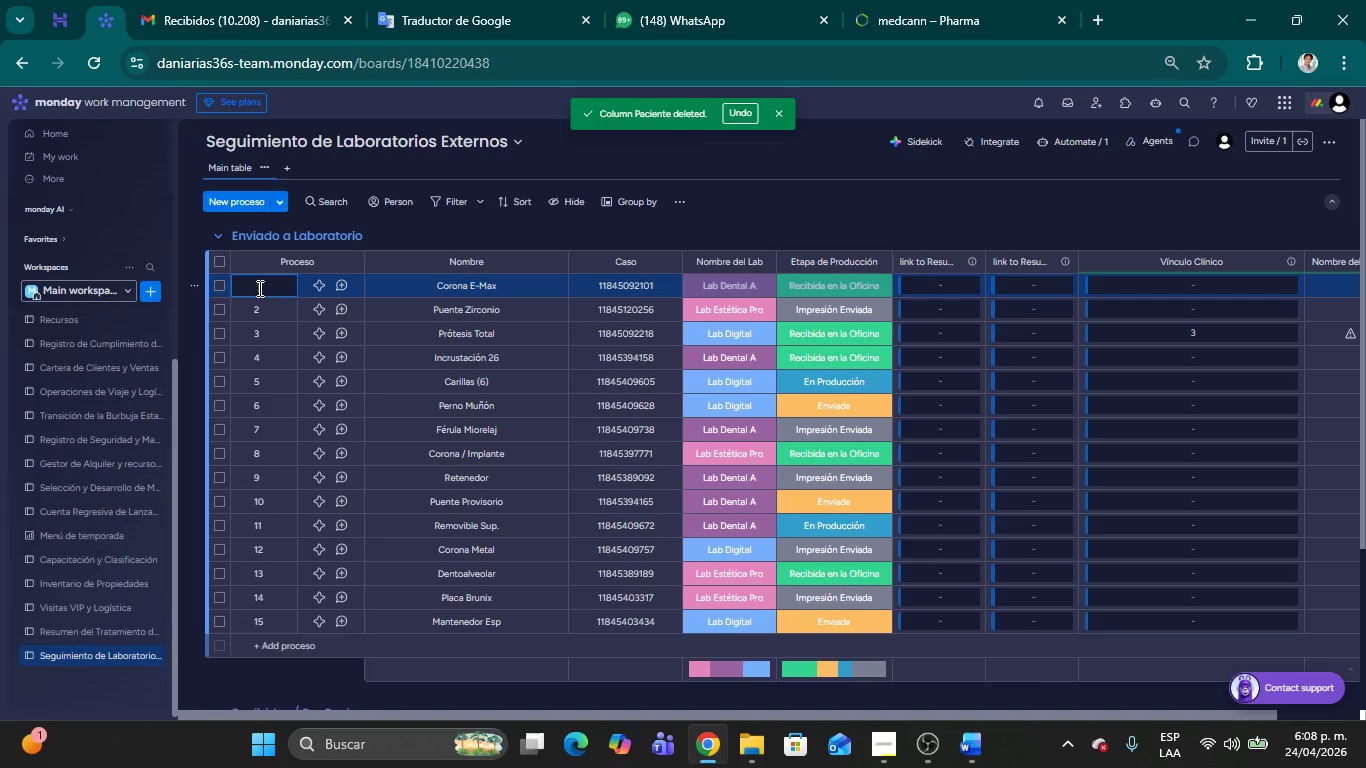 
key(Control+V)
 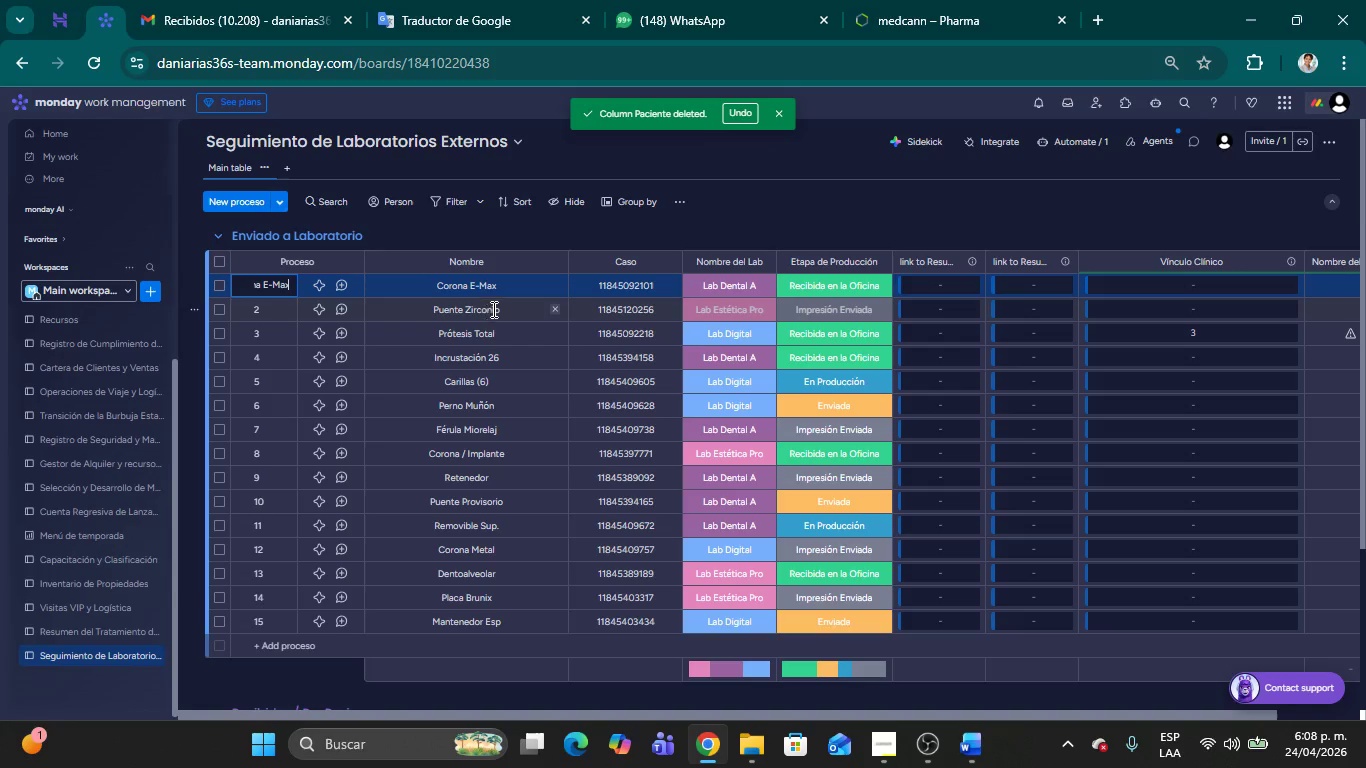 
left_click_drag(start_coordinate=[495, 309], to_coordinate=[458, 307])
 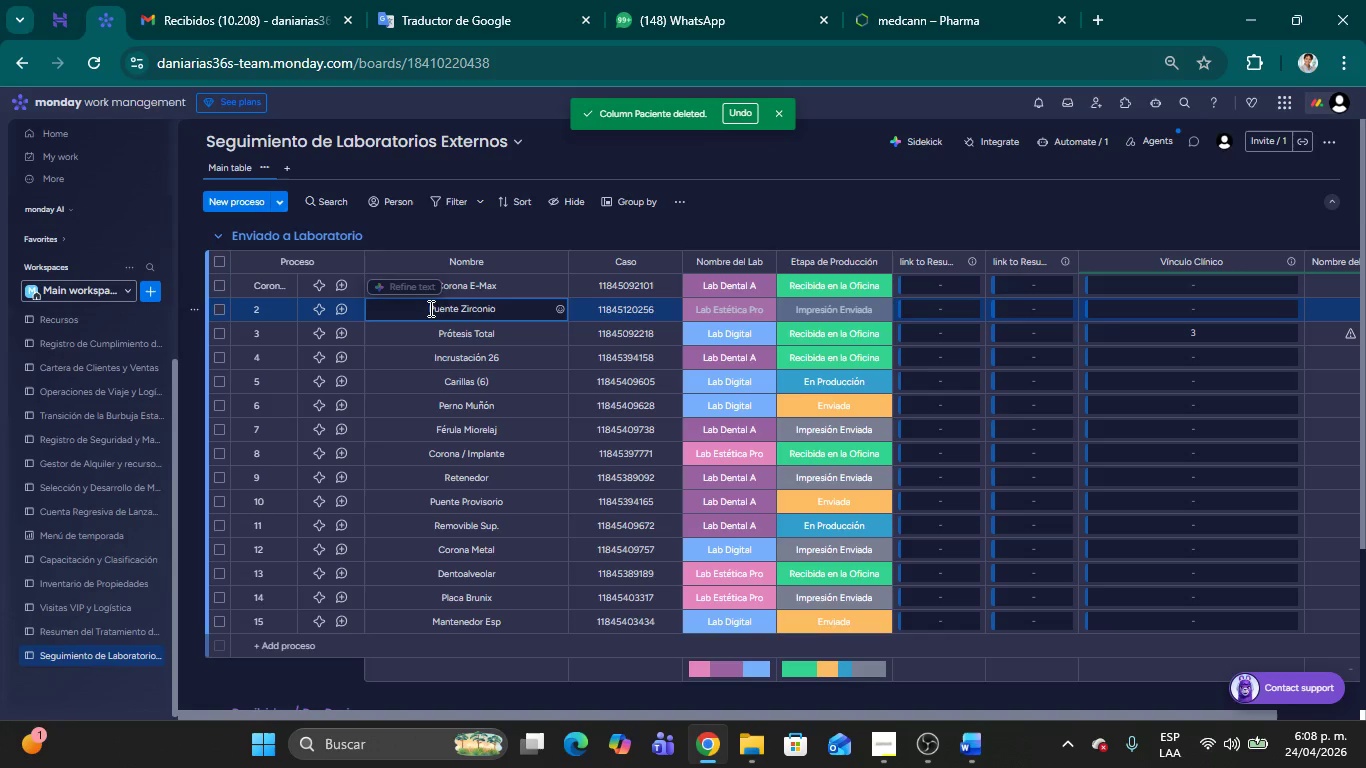 
left_click_drag(start_coordinate=[429, 308], to_coordinate=[498, 319])
 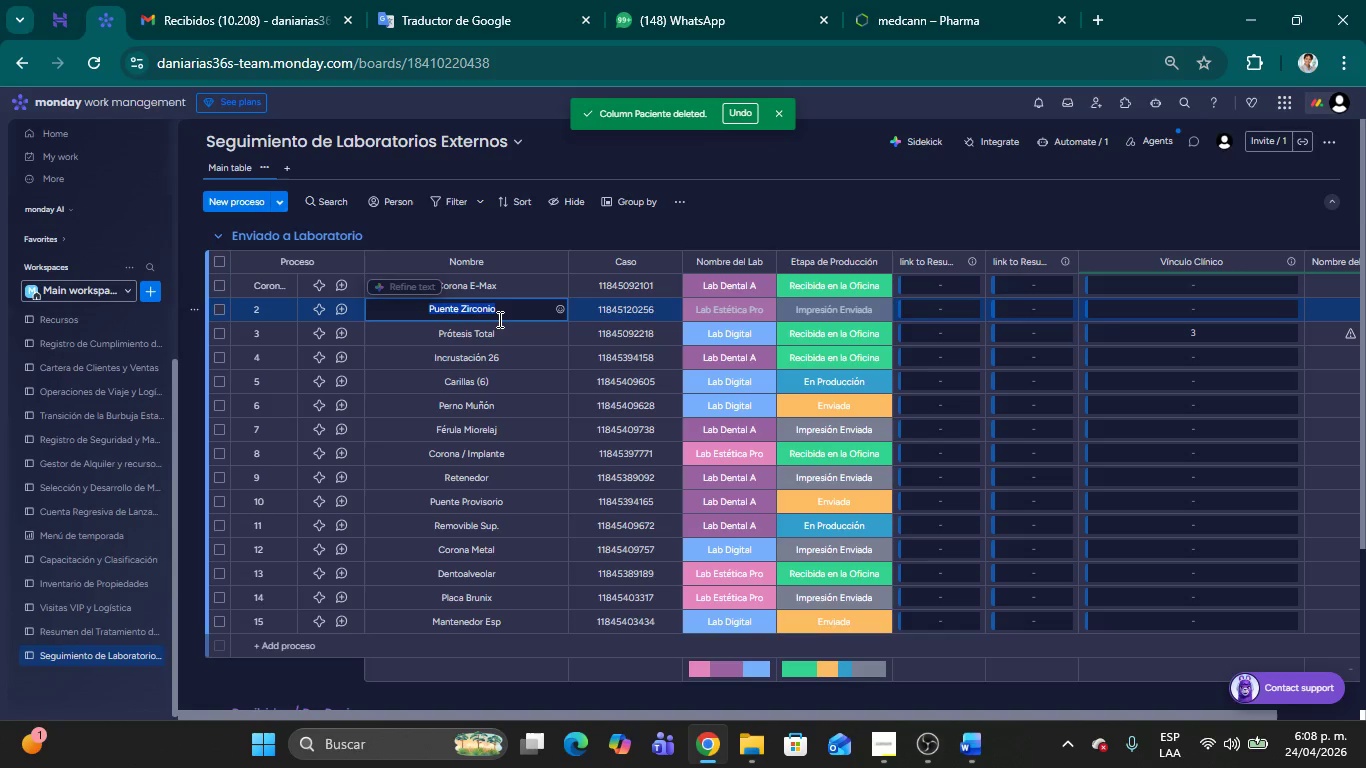 
key(Control+C)
 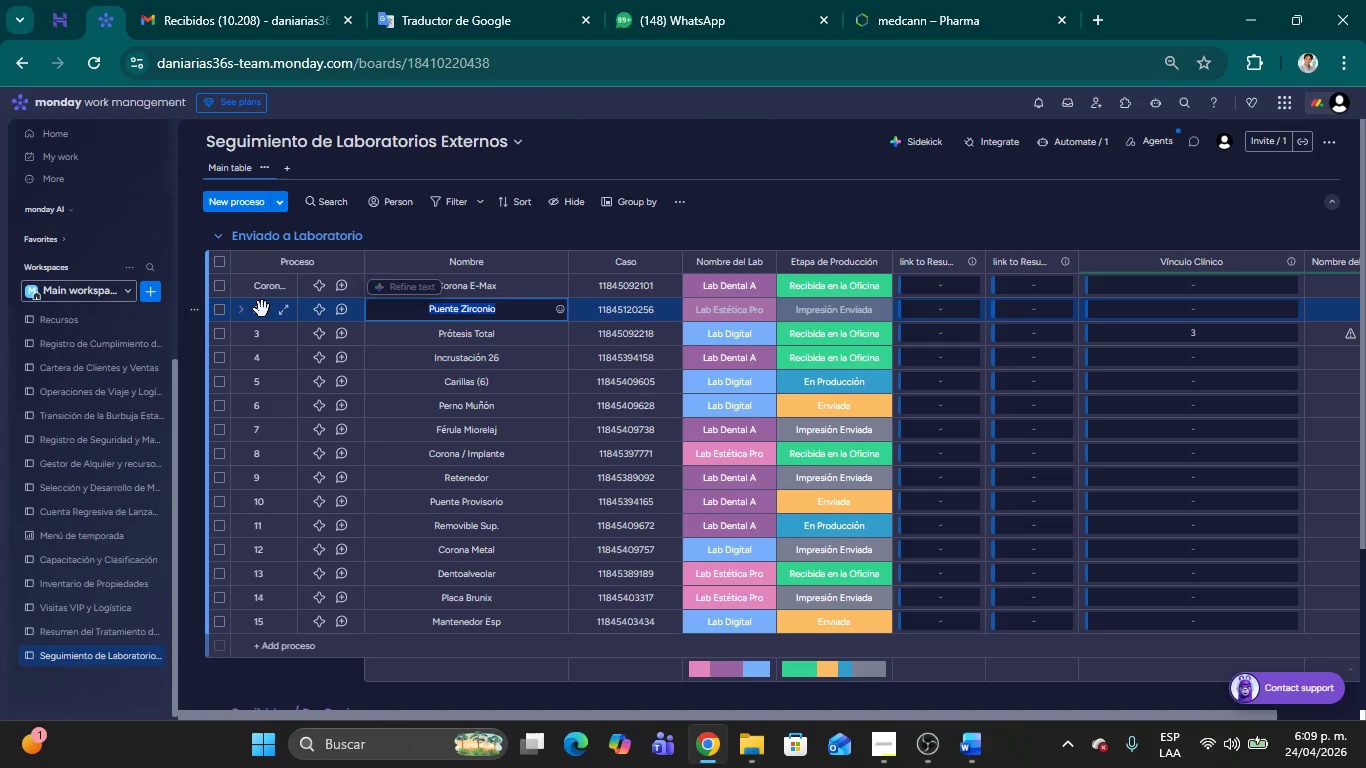 
left_click([255, 316])
 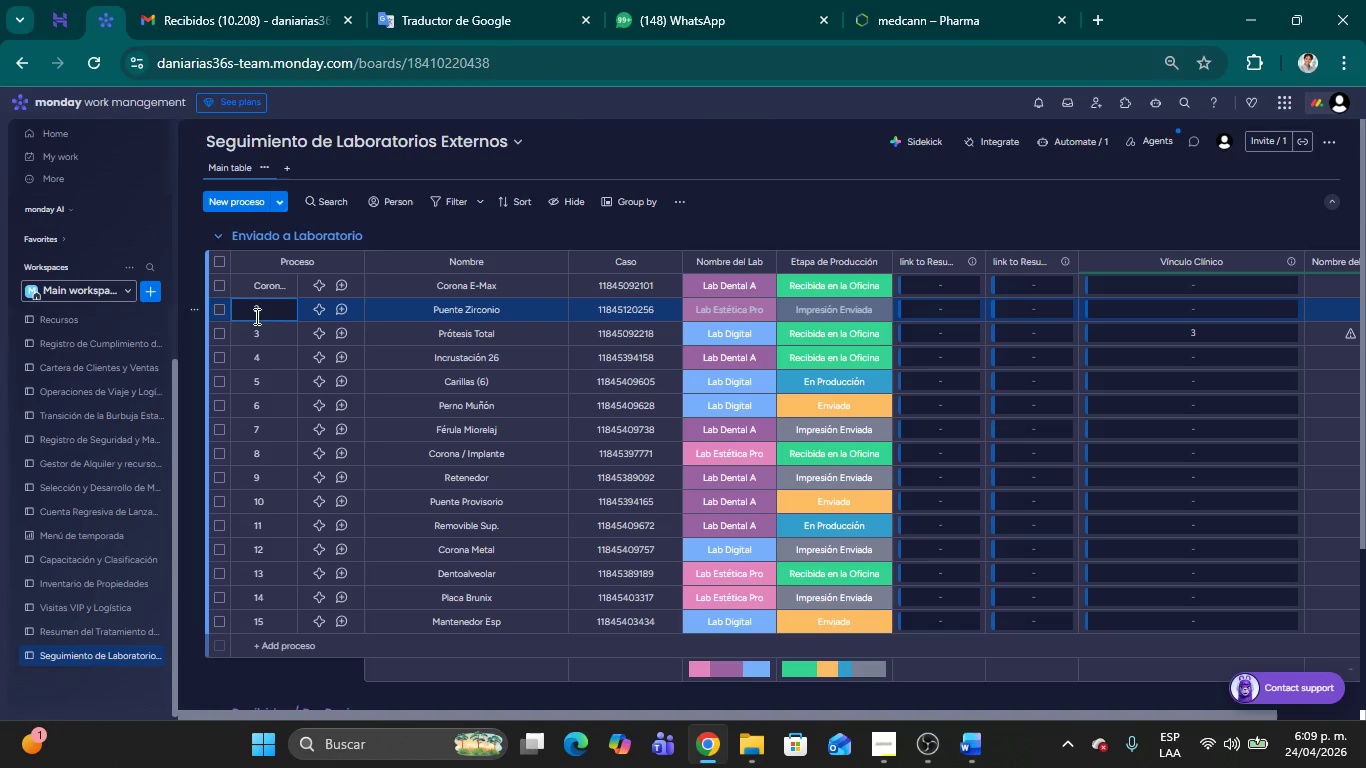 
key(Backspace)
 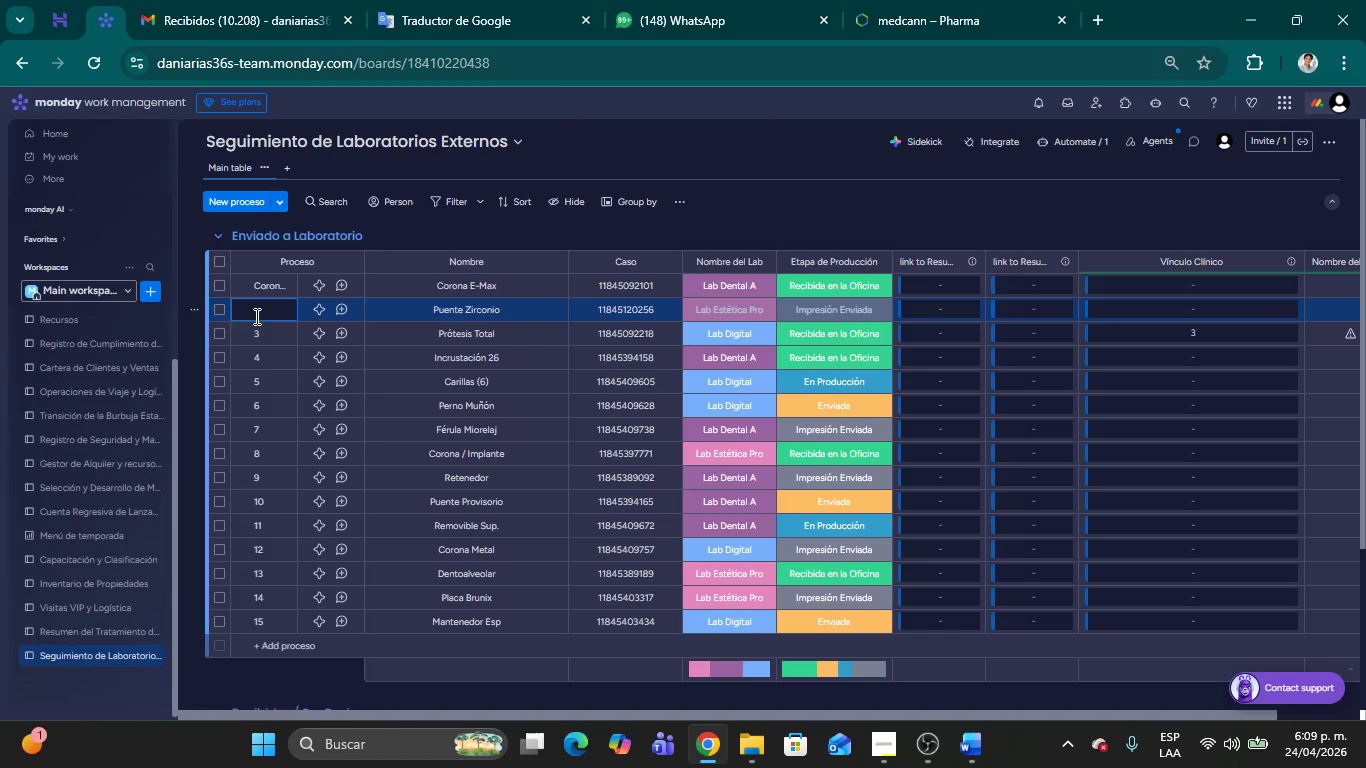 
key(Control+ControlLeft)
 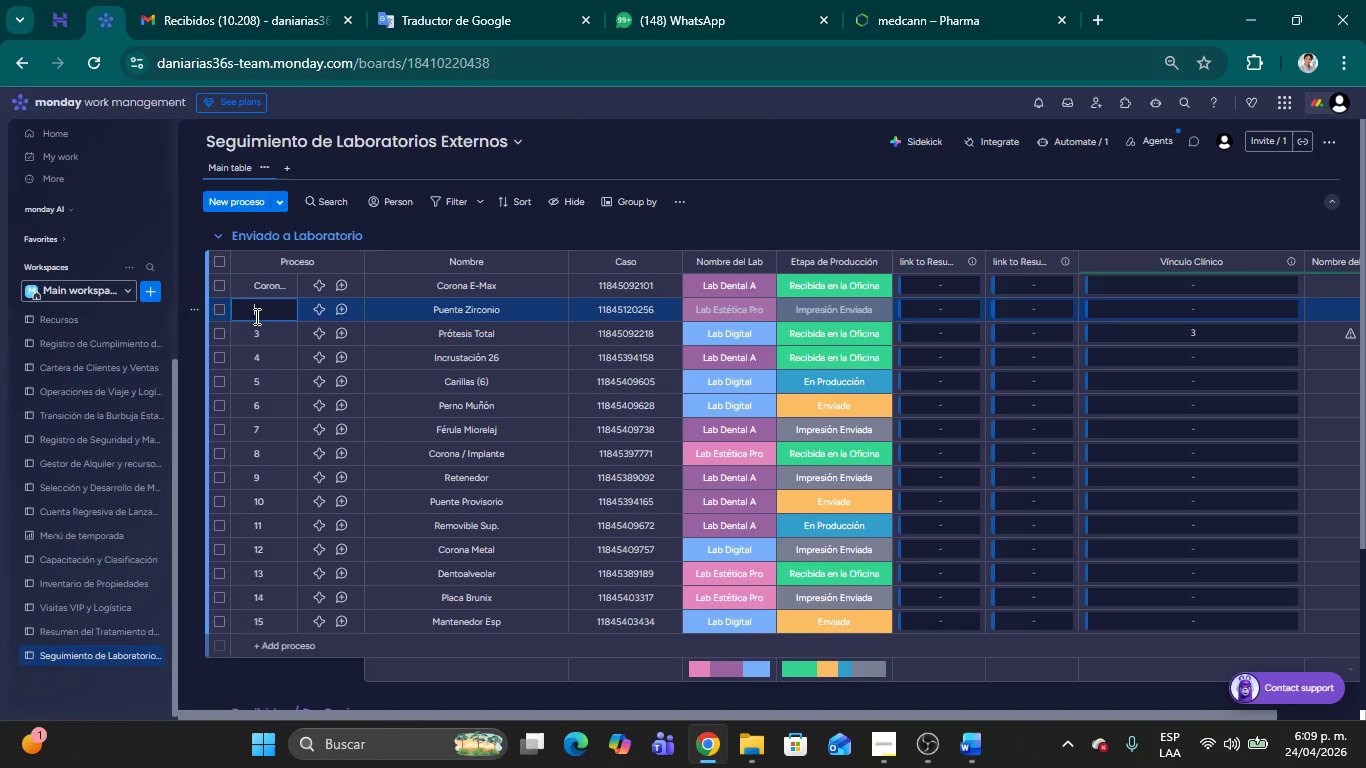 
key(Control+V)
 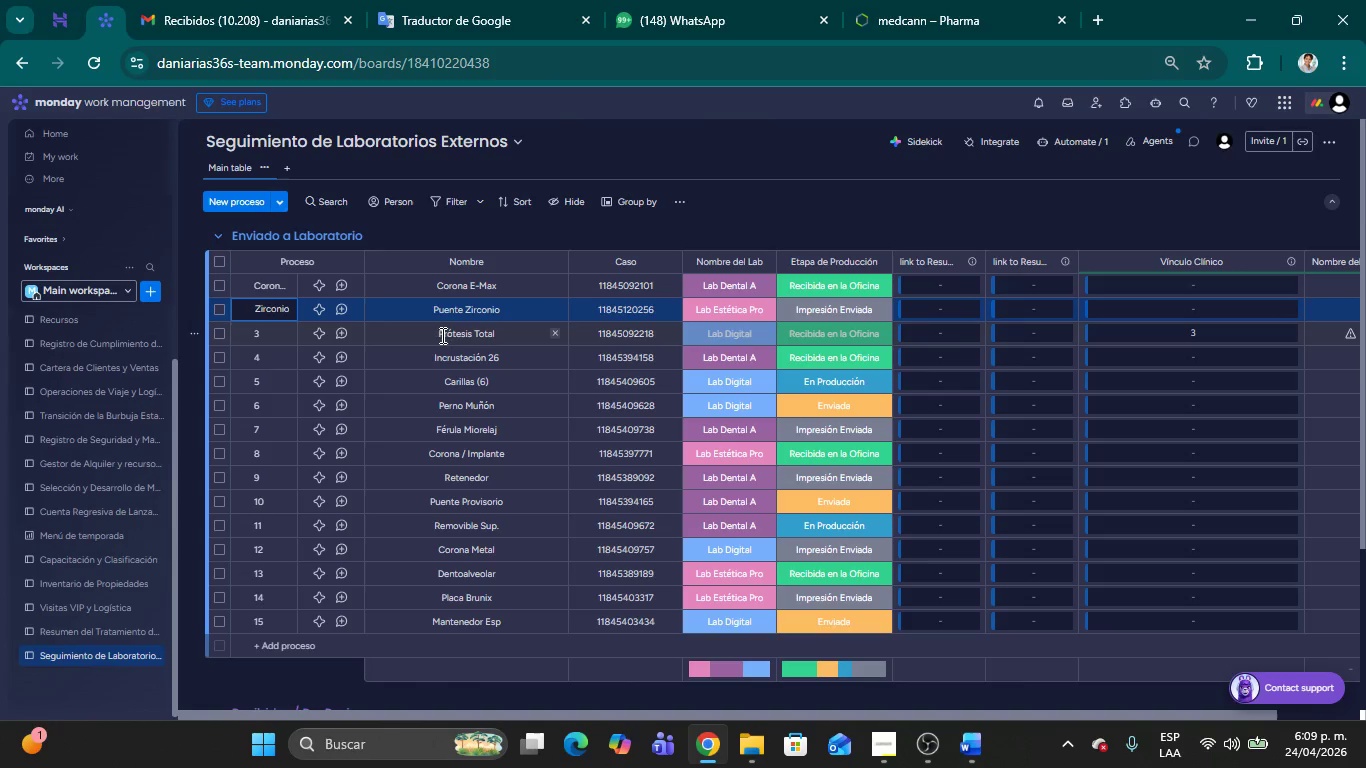 
left_click_drag(start_coordinate=[437, 335], to_coordinate=[498, 337])
 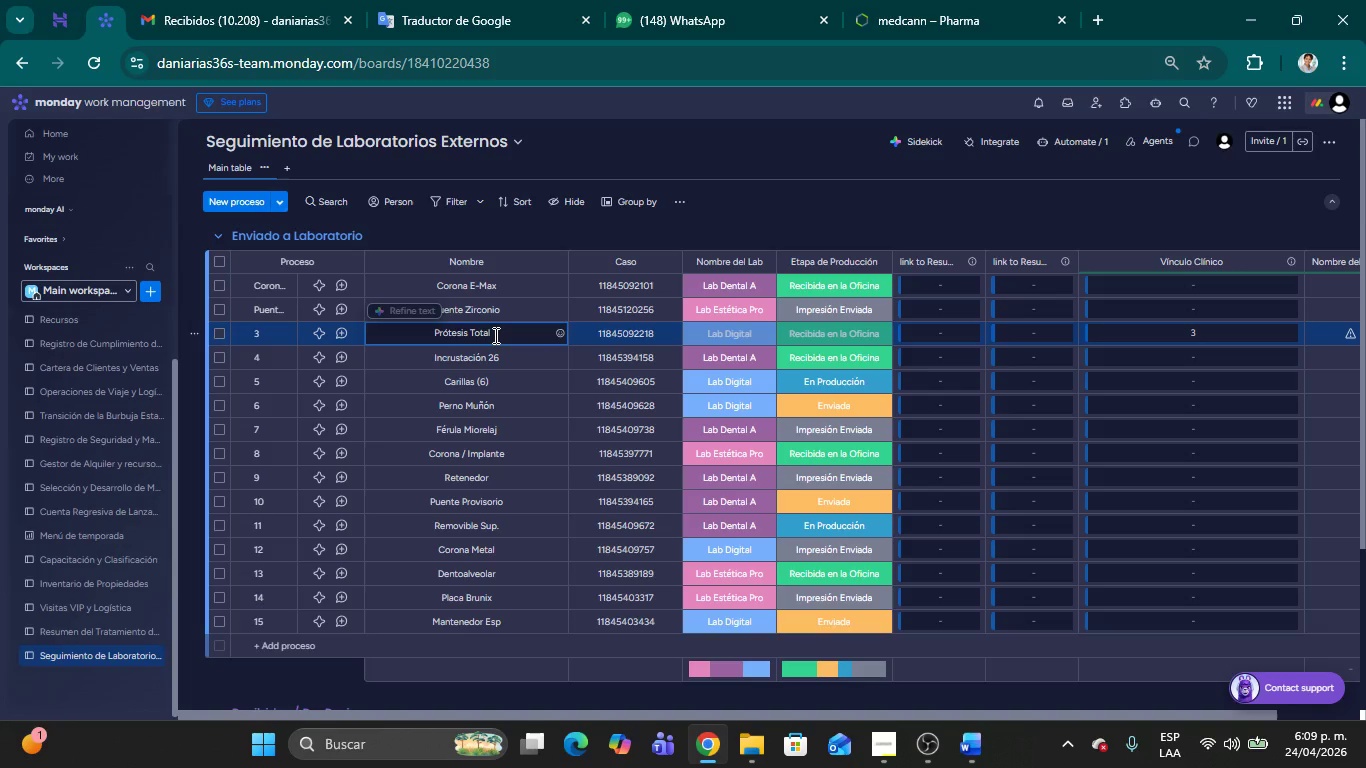 
key(Shift+ArrowLeft)
 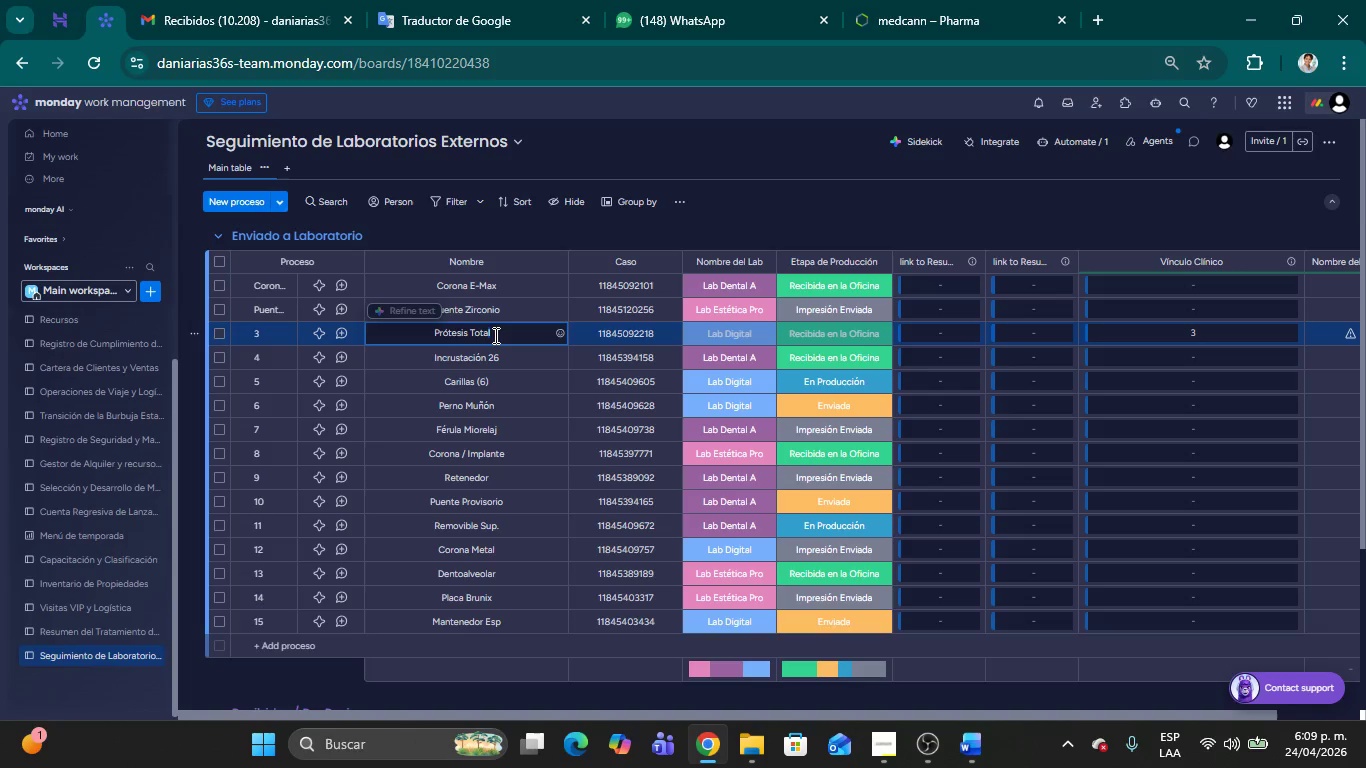 
key(Shift+ArrowLeft)
 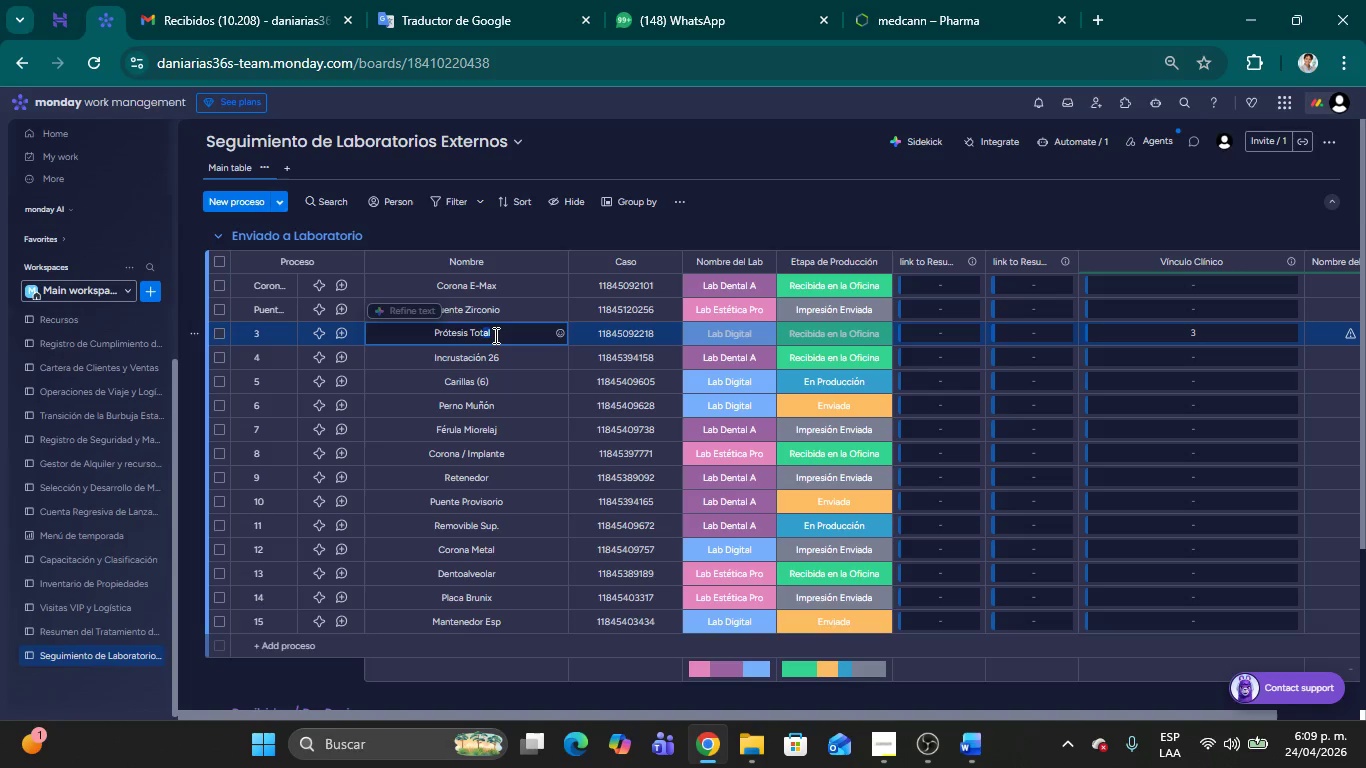 
key(Shift+ArrowLeft)
 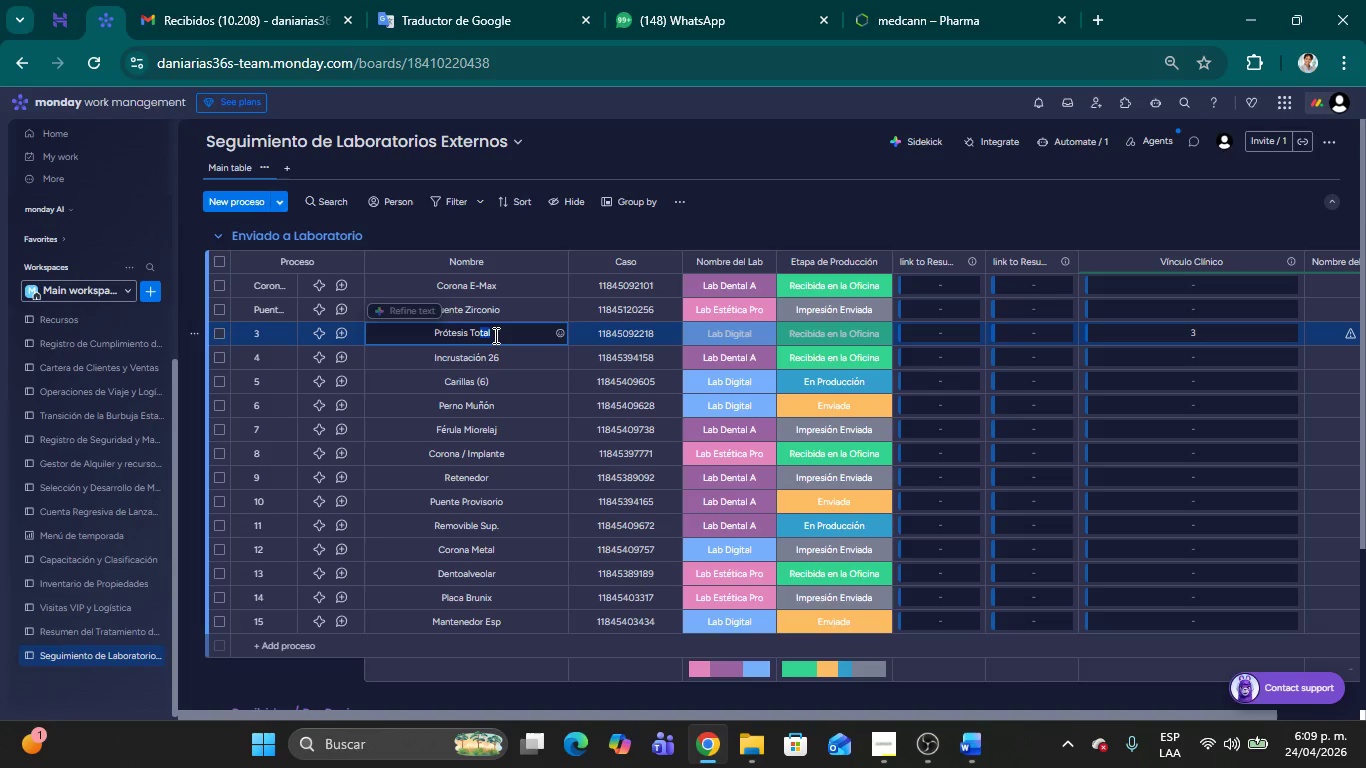 
key(Shift+ArrowLeft)
 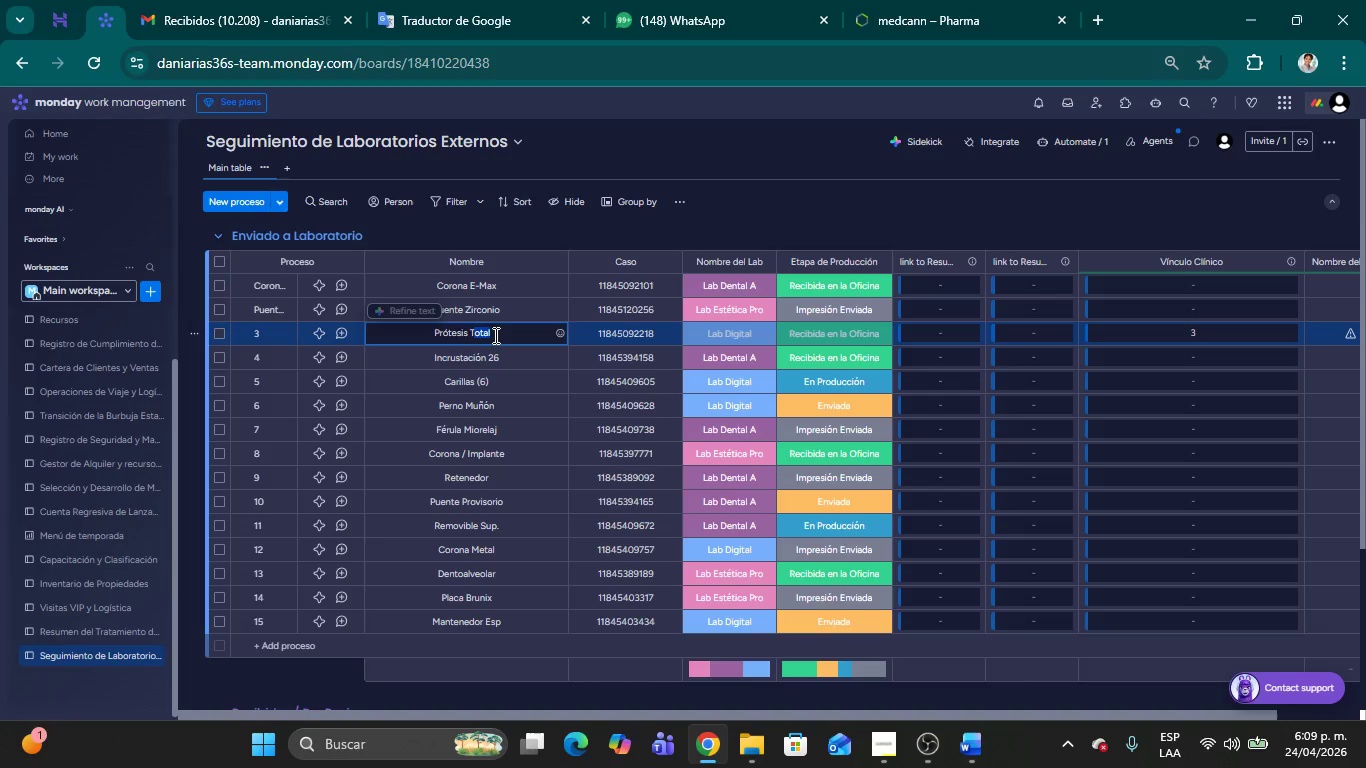 
key(Shift+ArrowLeft)
 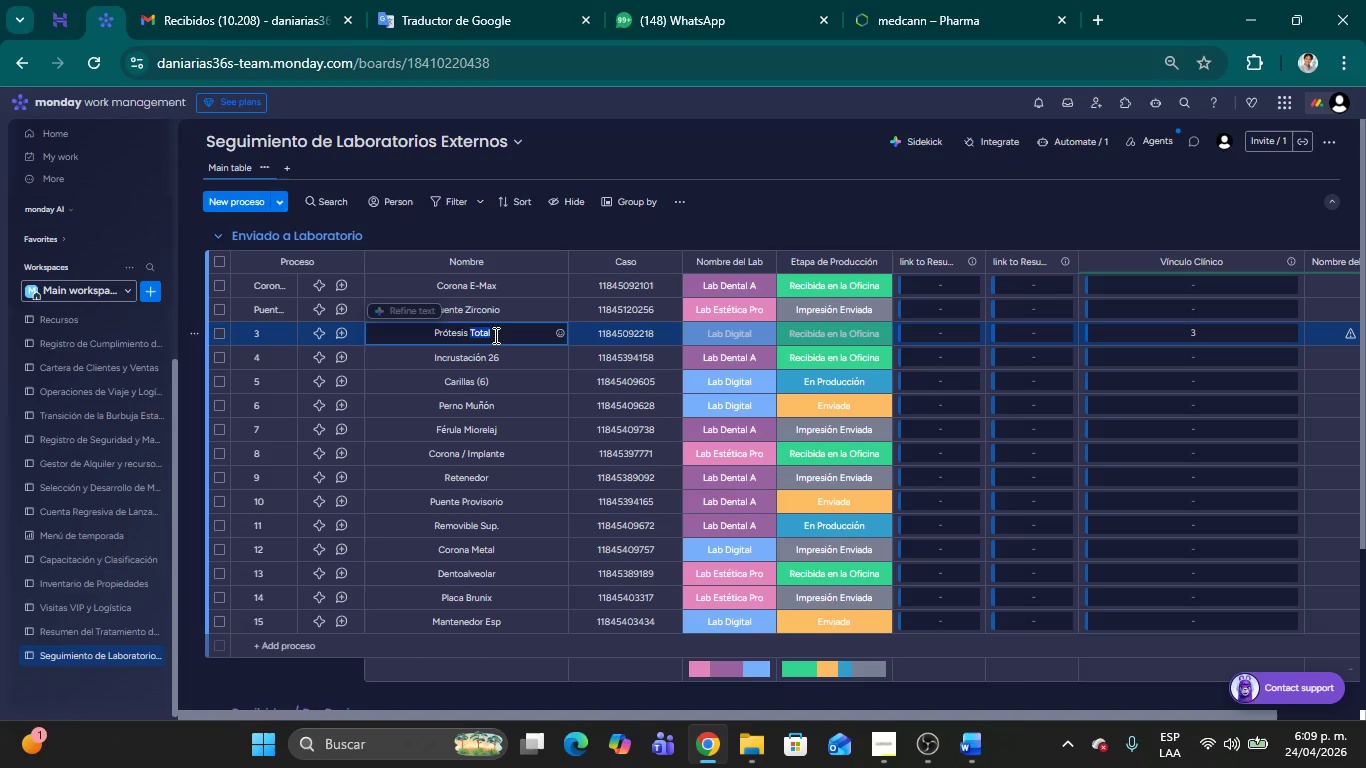 
key(Shift+ArrowLeft)
 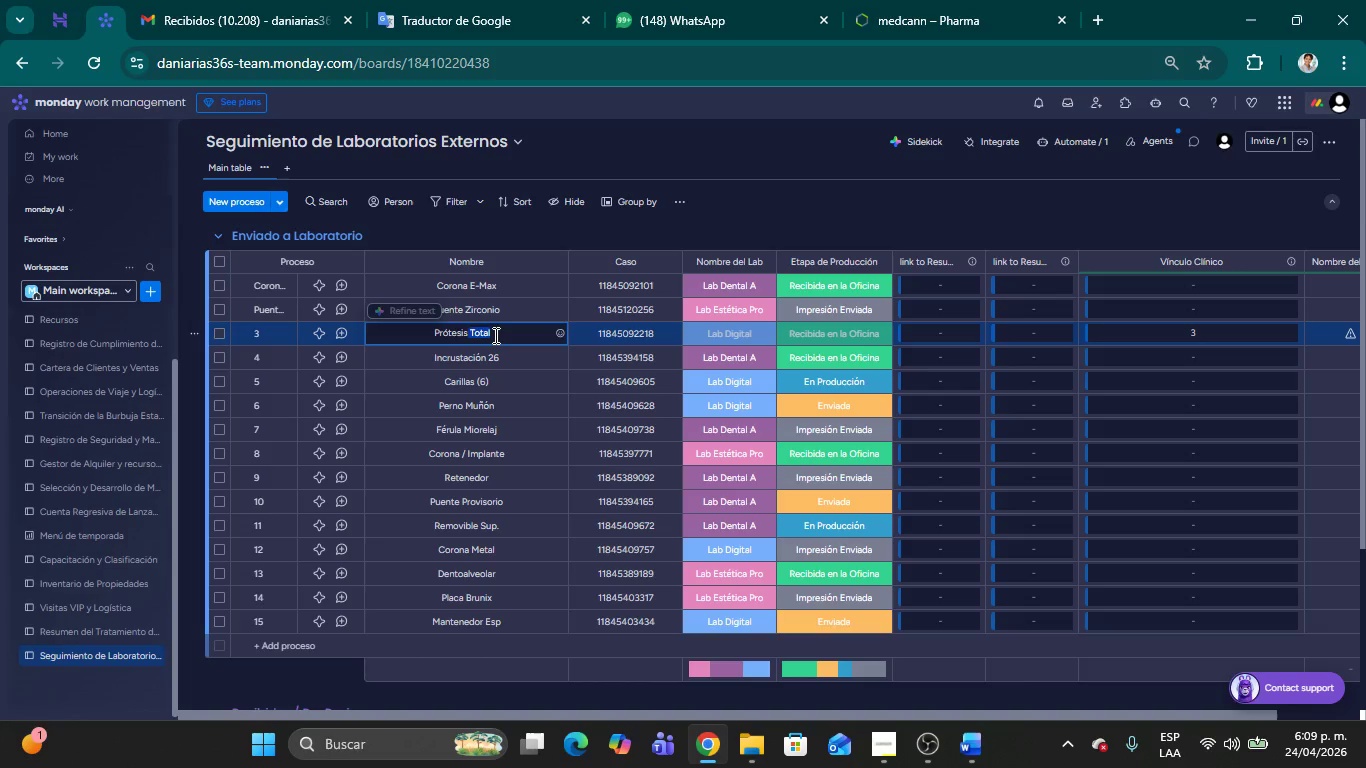 
key(Shift+ArrowLeft)
 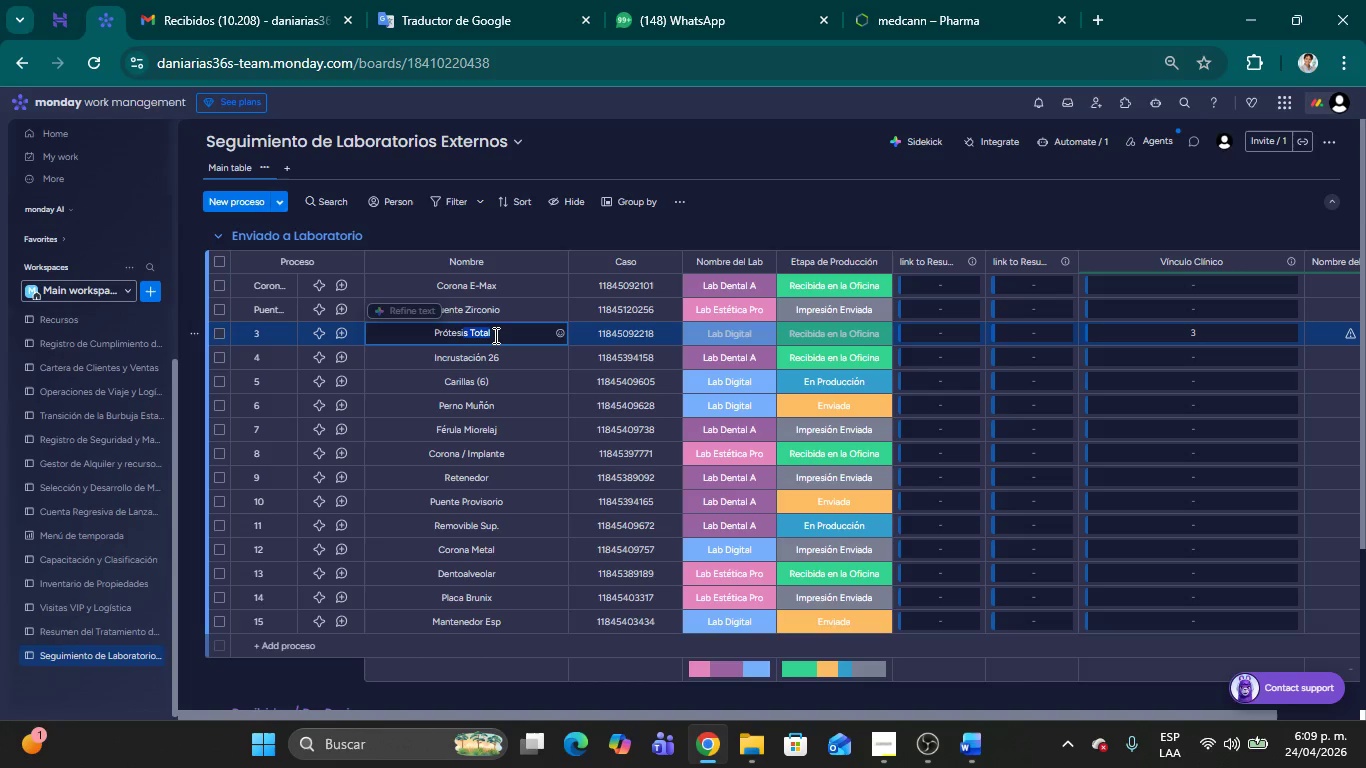 
key(Shift+ArrowLeft)
 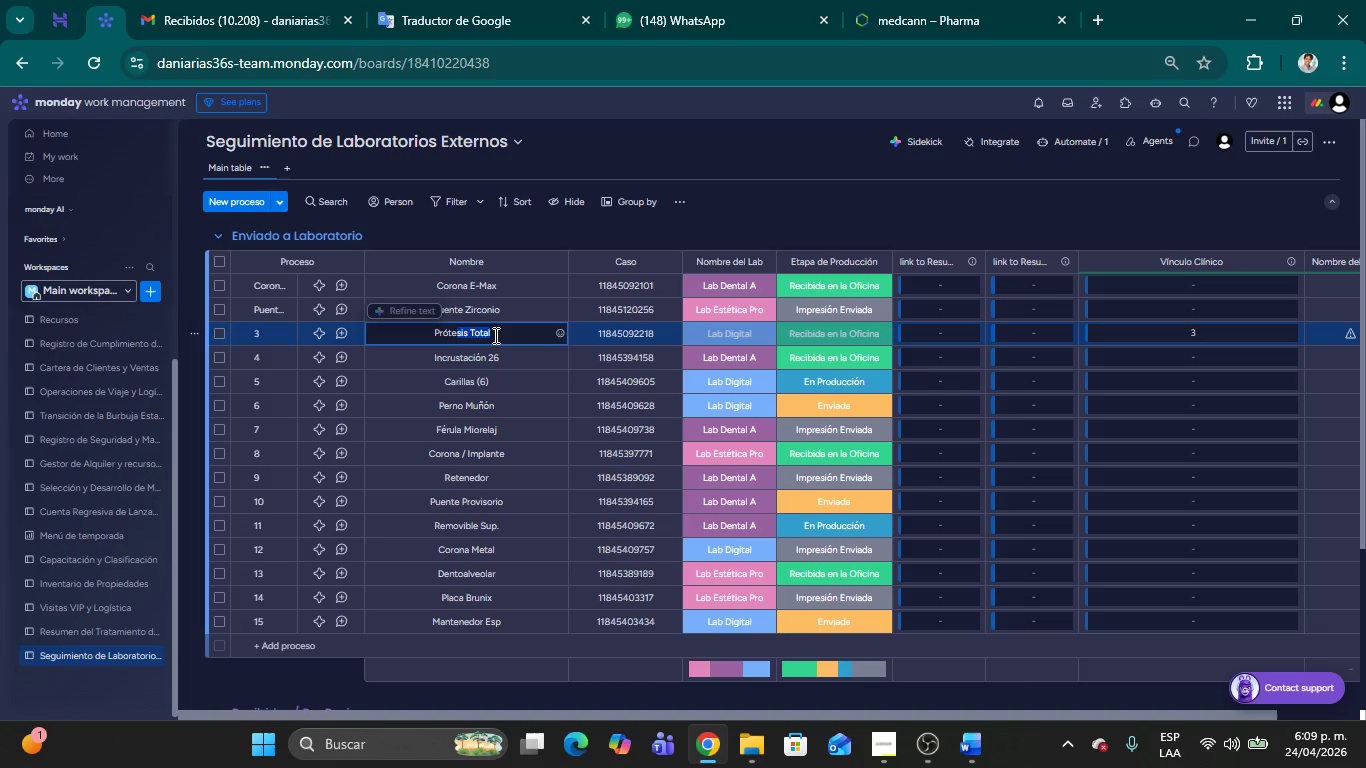 
key(Shift+ArrowLeft)
 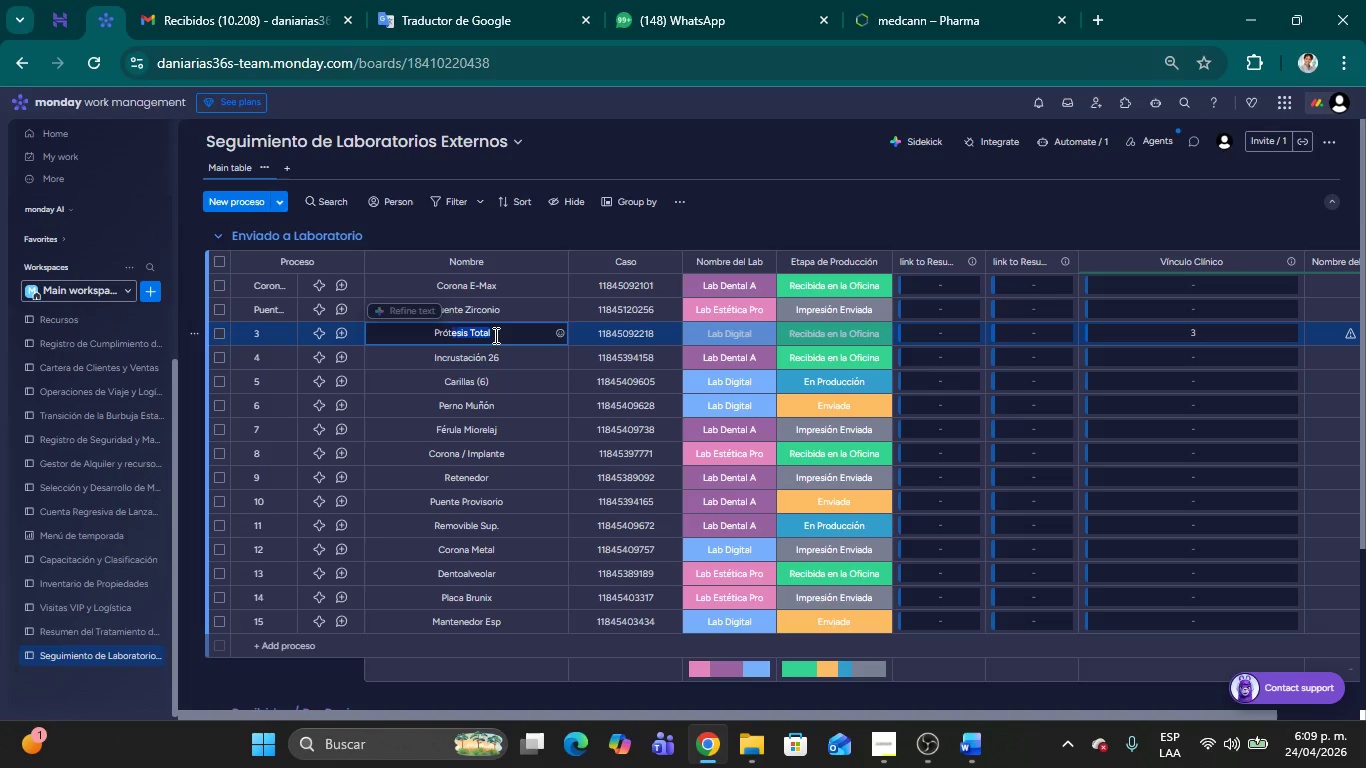 
key(Shift+ArrowLeft)
 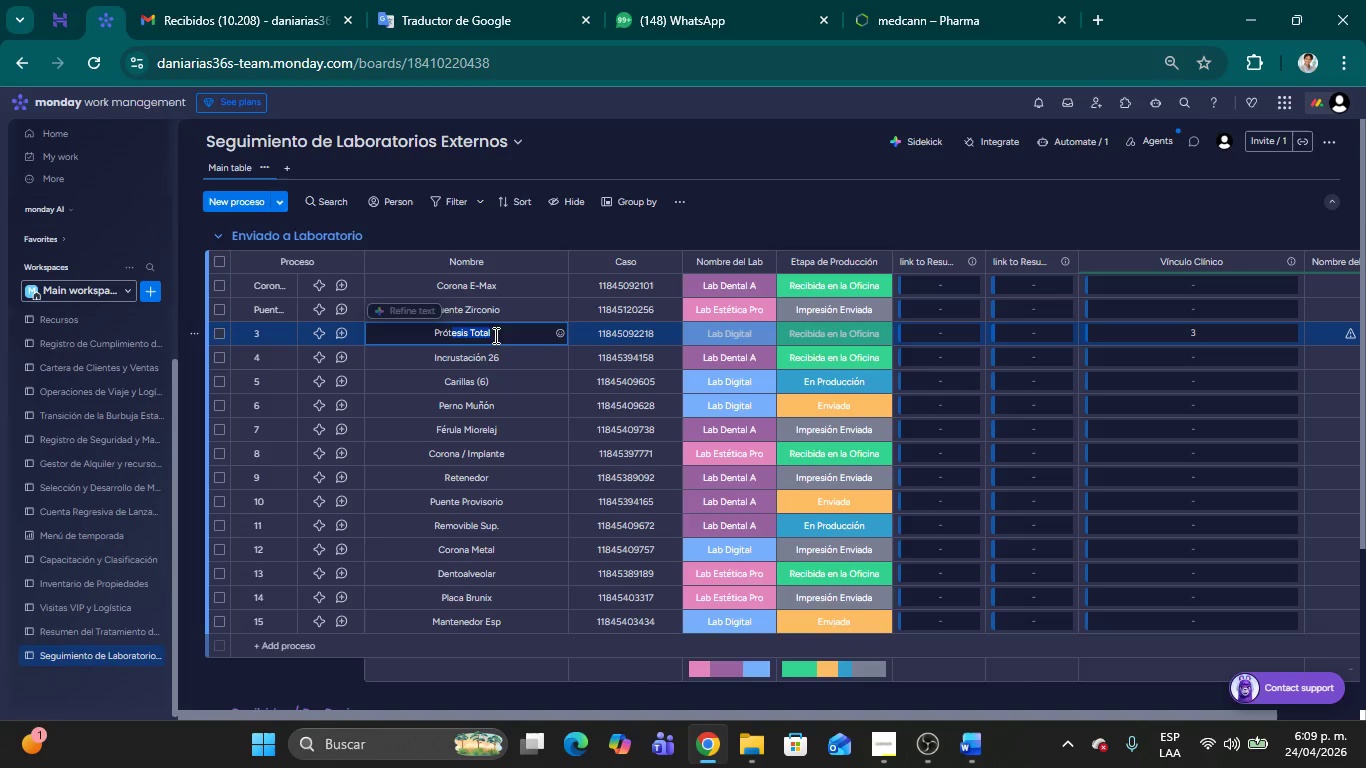 
key(Shift+ArrowLeft)
 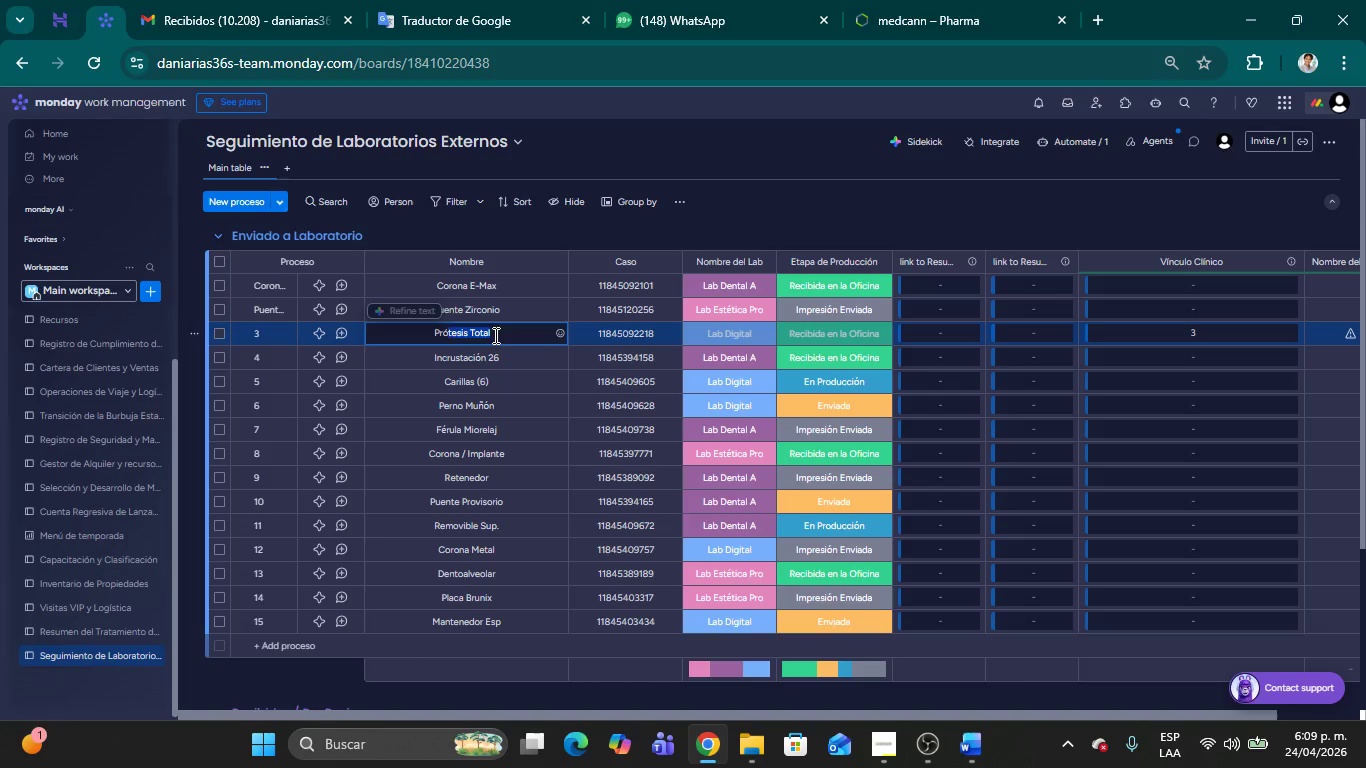 
key(Shift+ArrowLeft)
 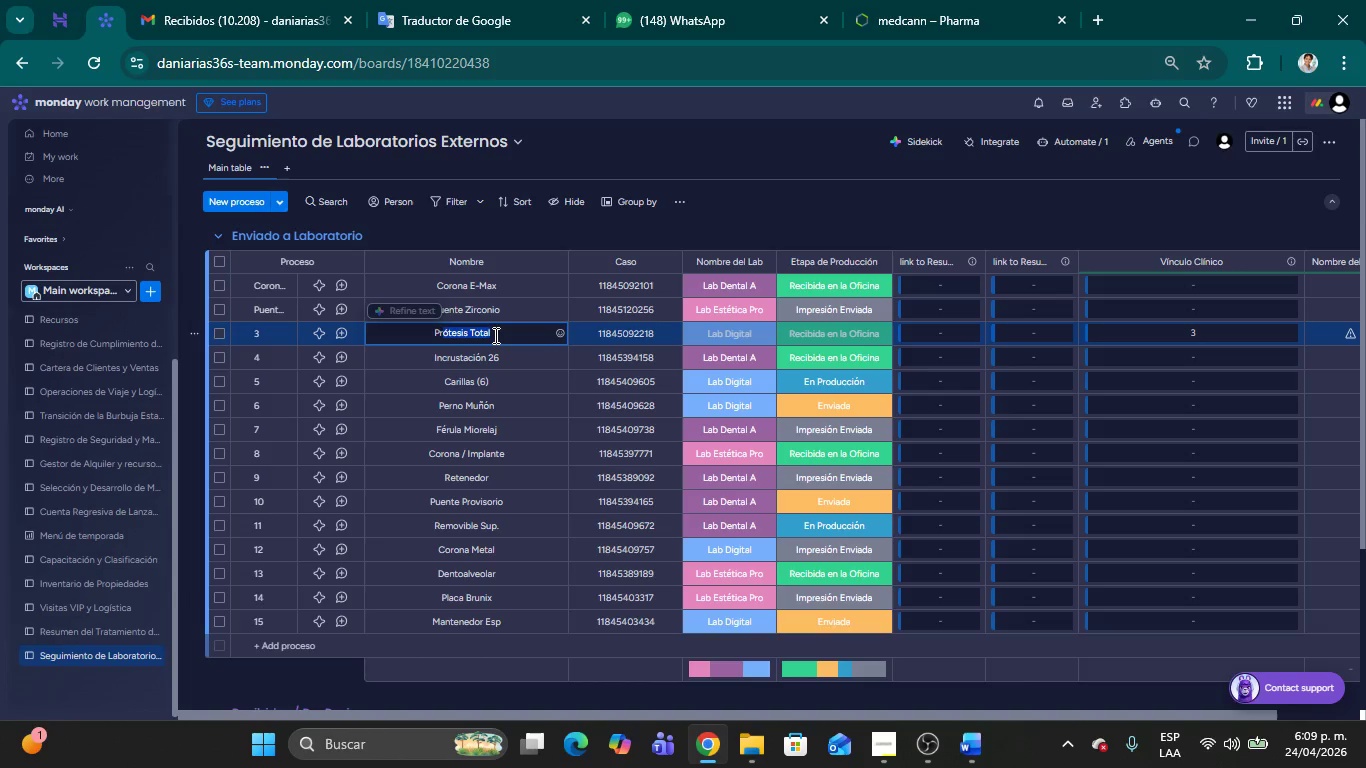 
key(Shift+ArrowLeft)
 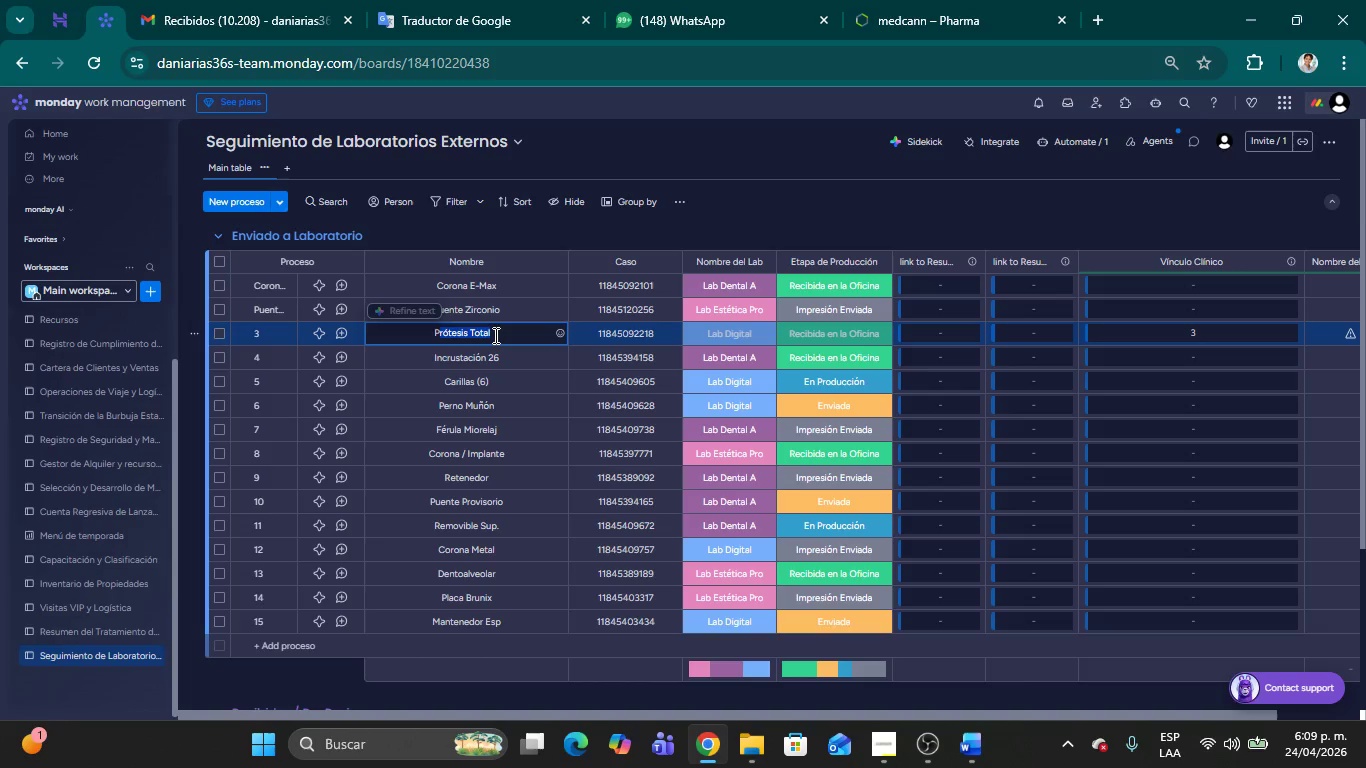 
key(Shift+ArrowLeft)
 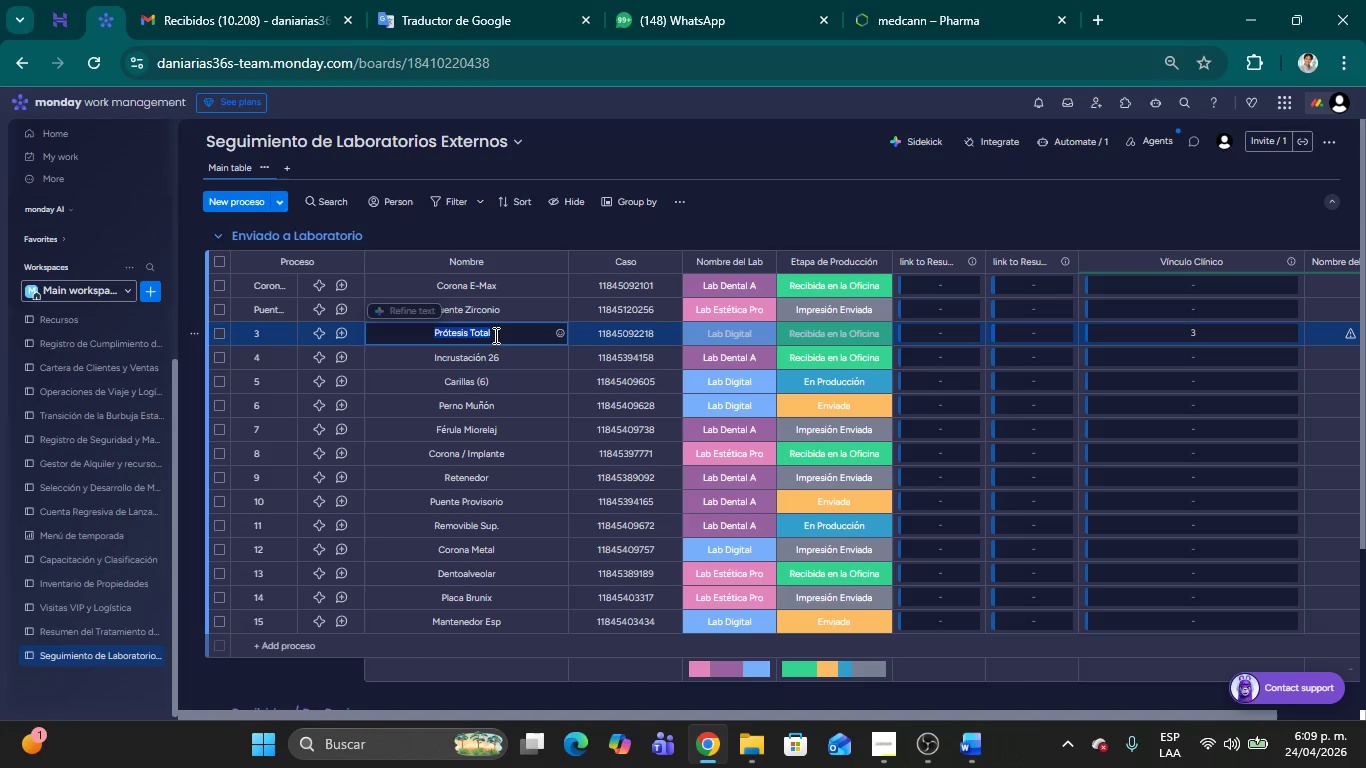 
key(Control+C)
 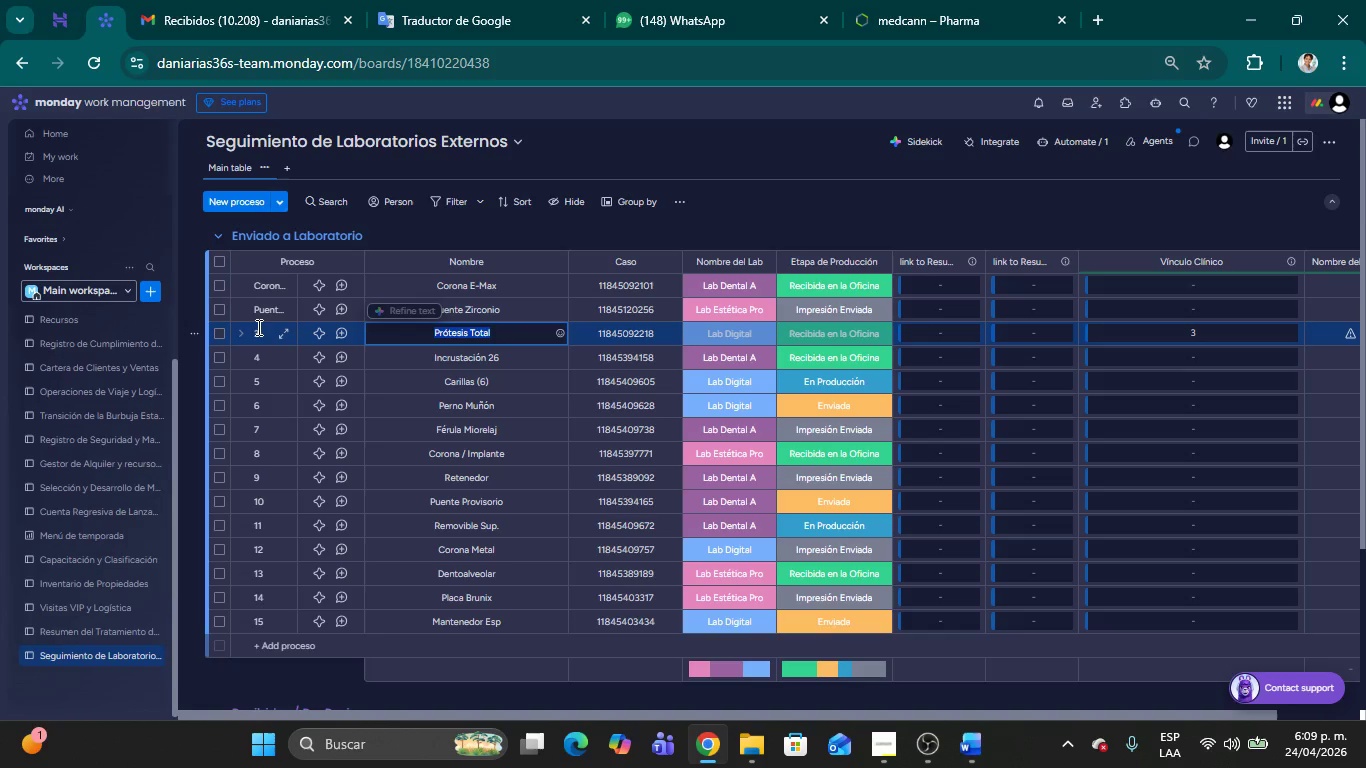 
left_click([254, 331])
 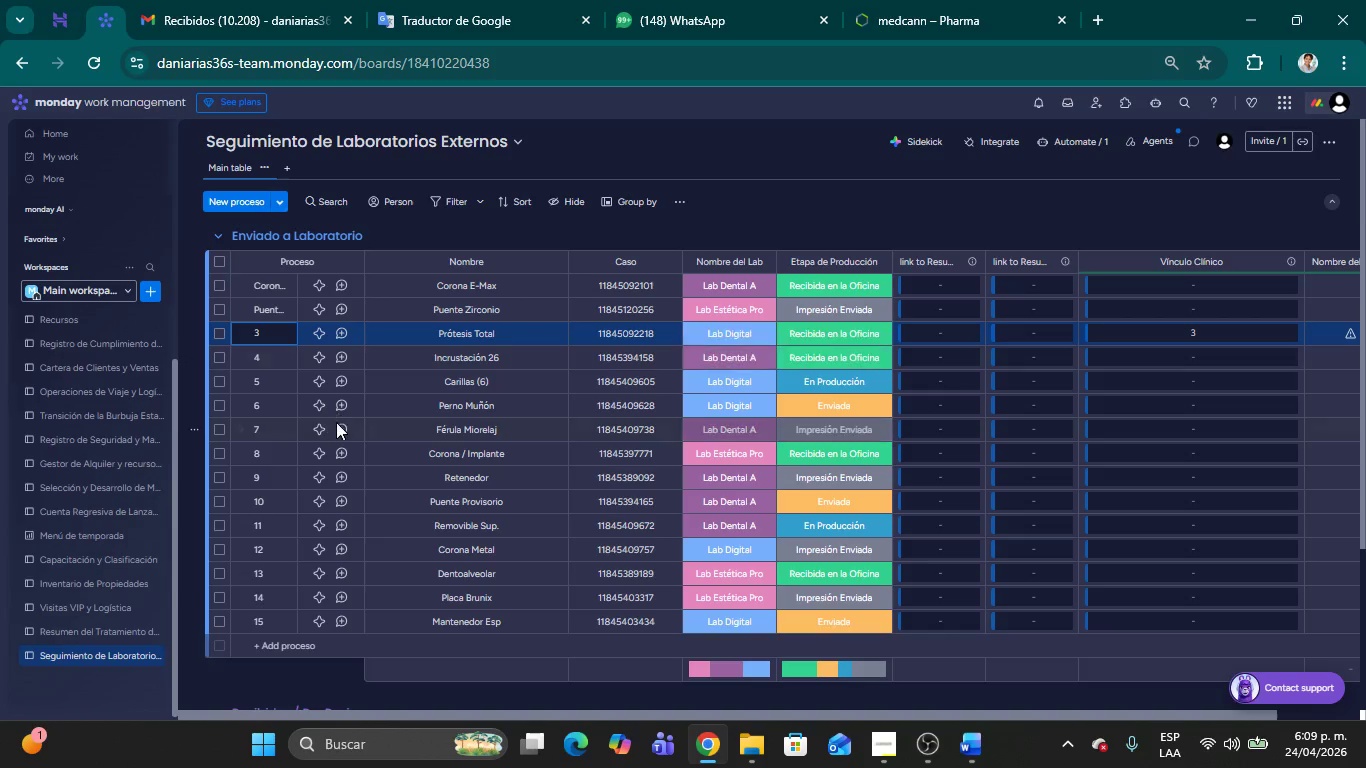 
key(Backspace)
 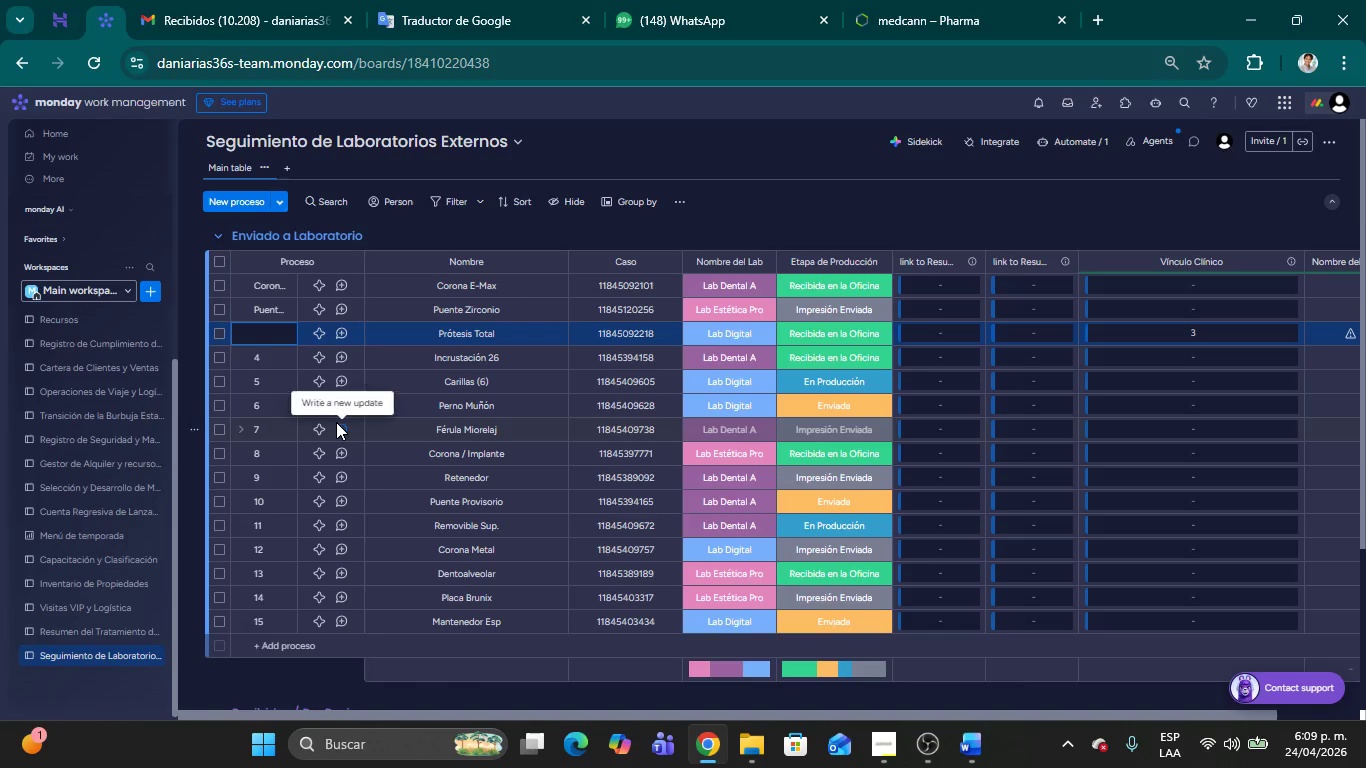 
key(Control+V)
 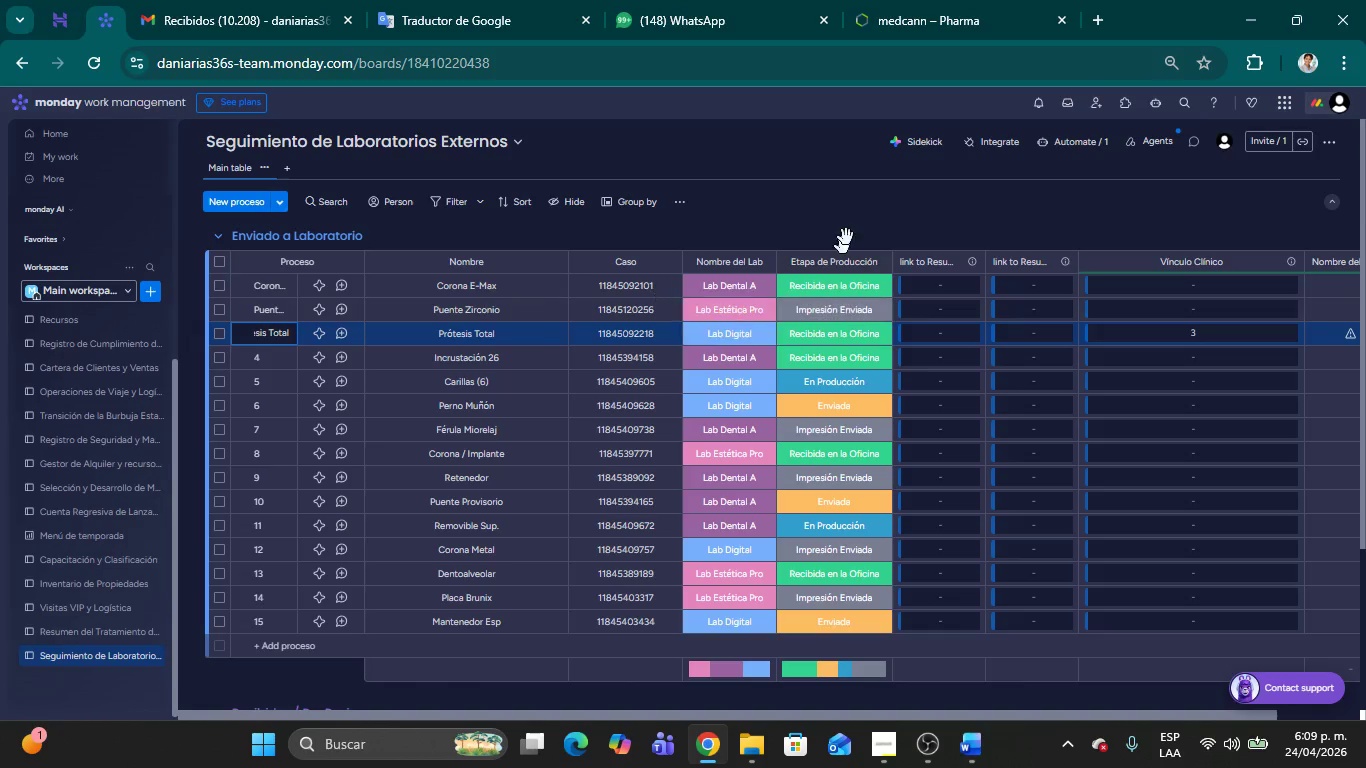 
left_click([850, 211])
 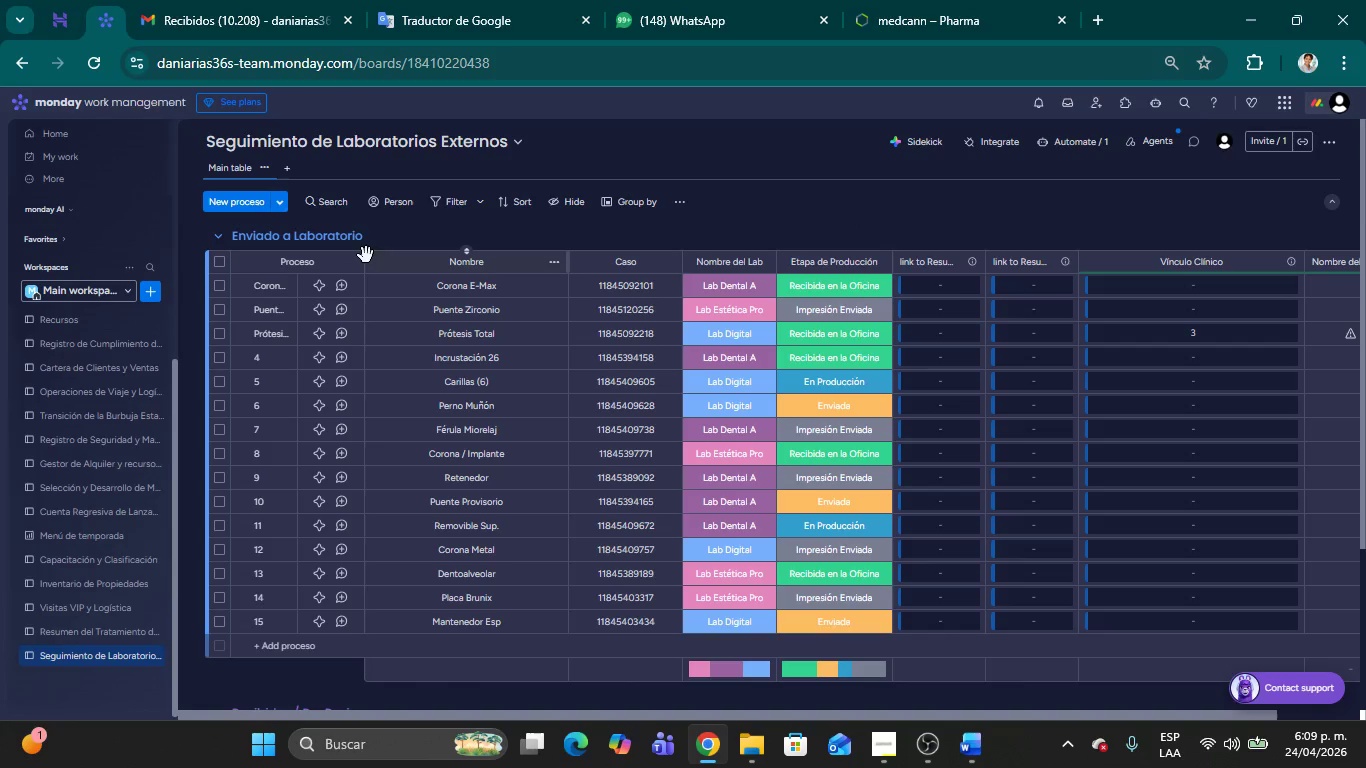 
left_click_drag(start_coordinate=[363, 262], to_coordinate=[467, 293])
 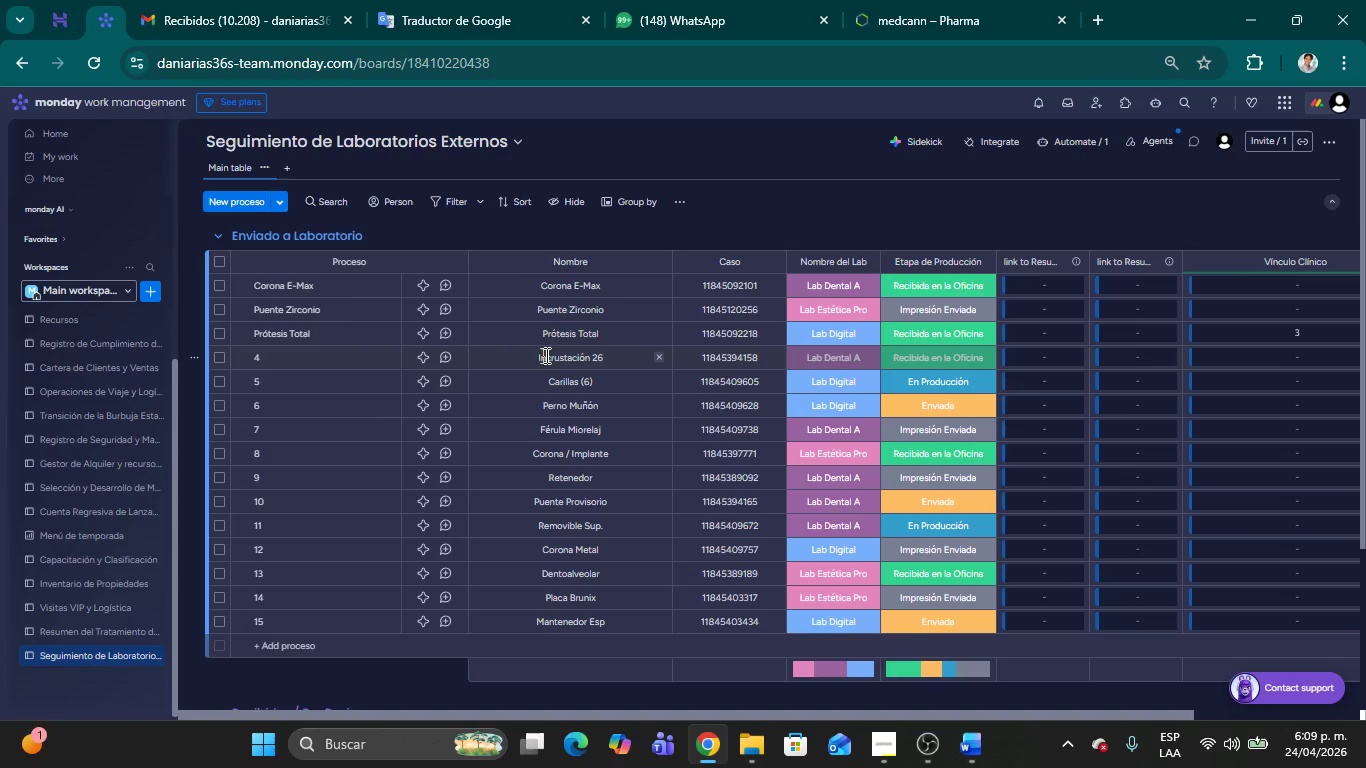 
double_click([549, 354])
 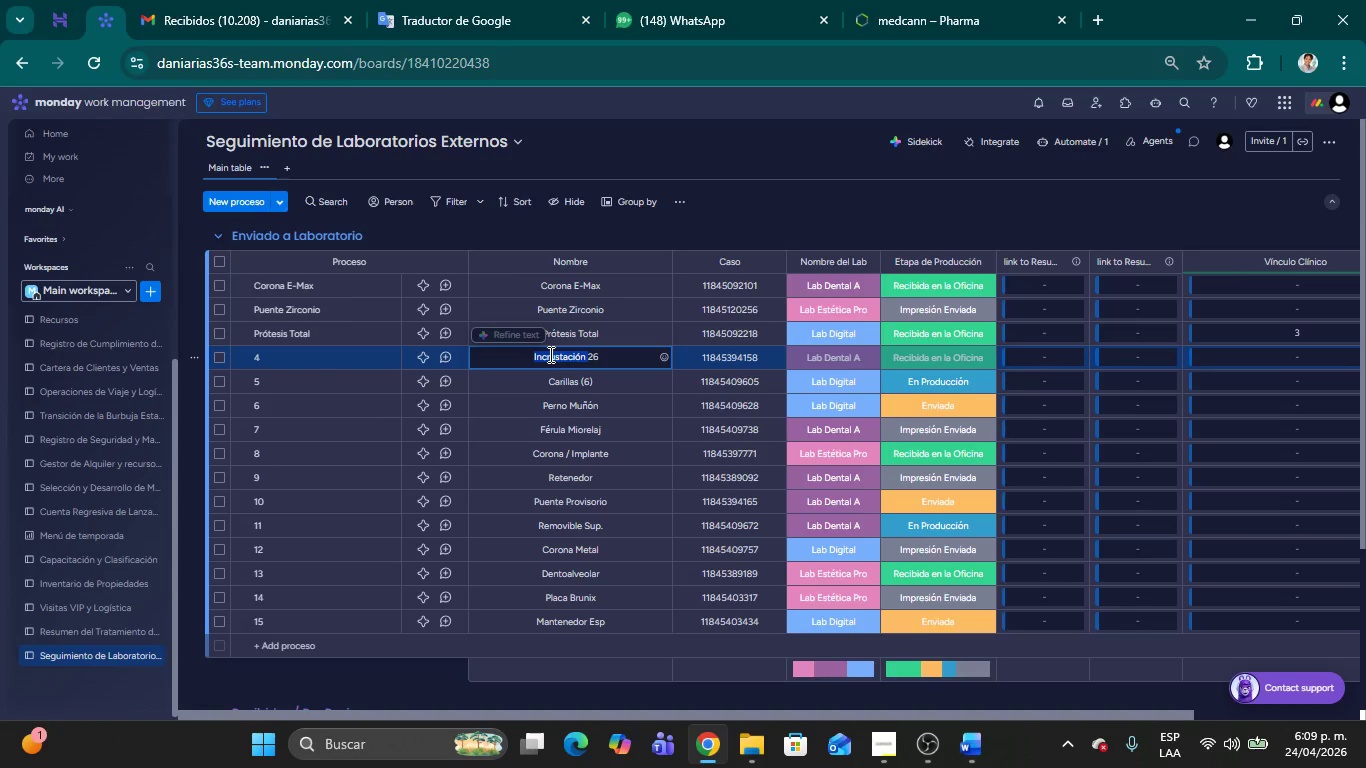 
key(Shift+ArrowRight)
 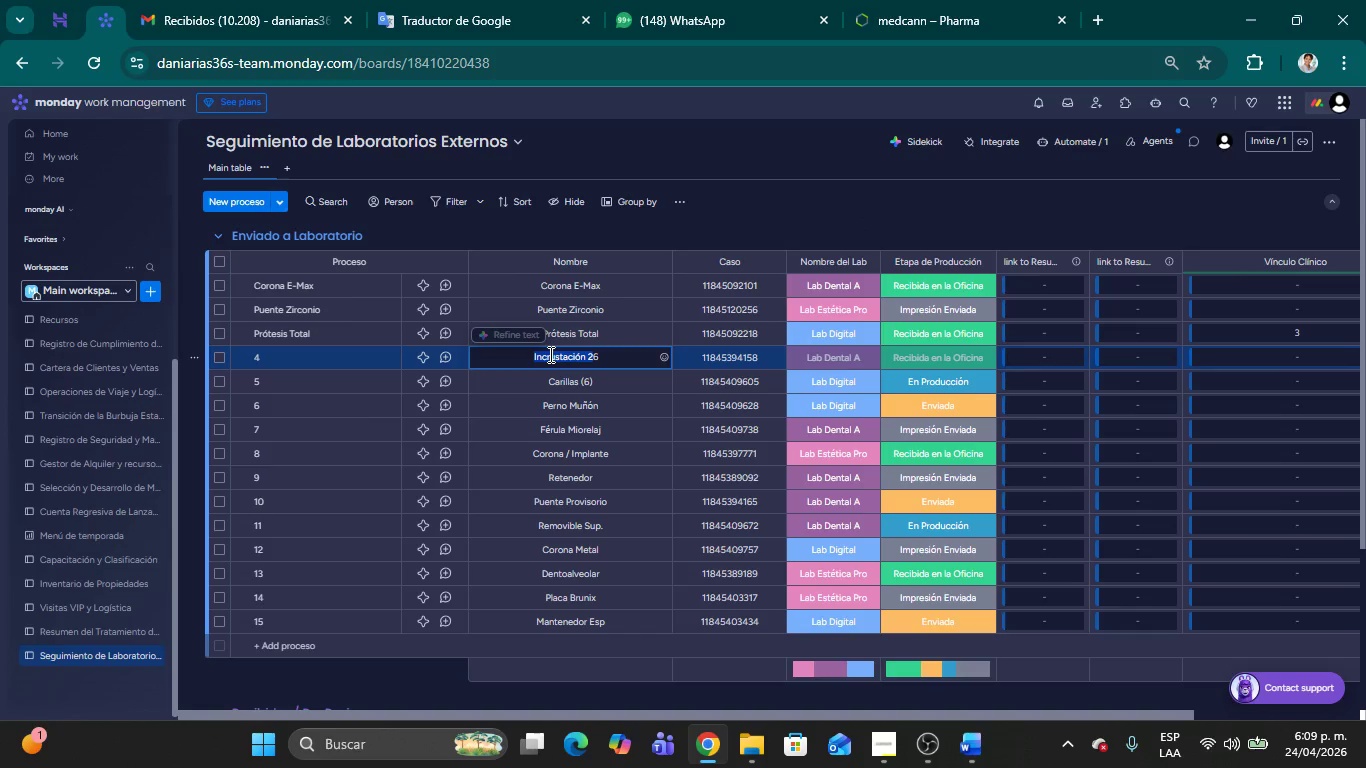 
key(Shift+ArrowRight)
 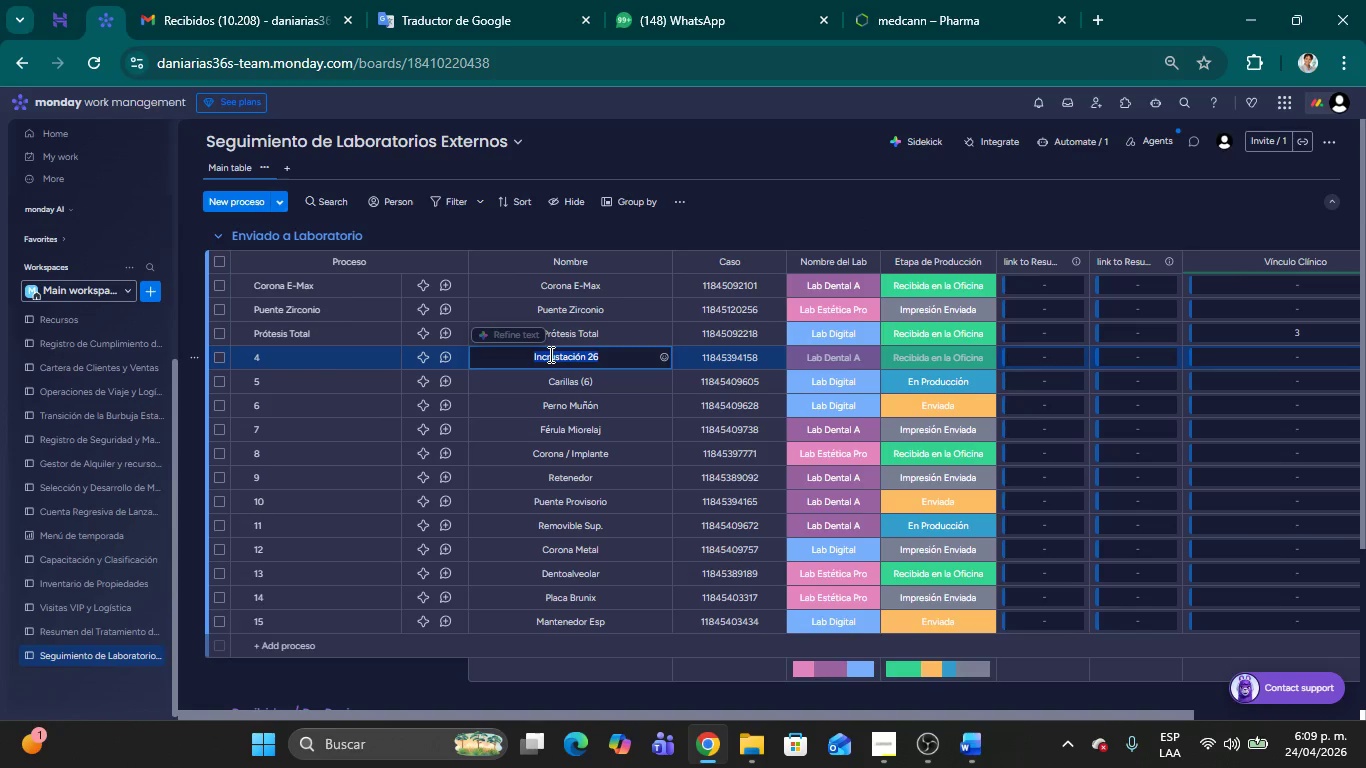 
key(Control+C)
 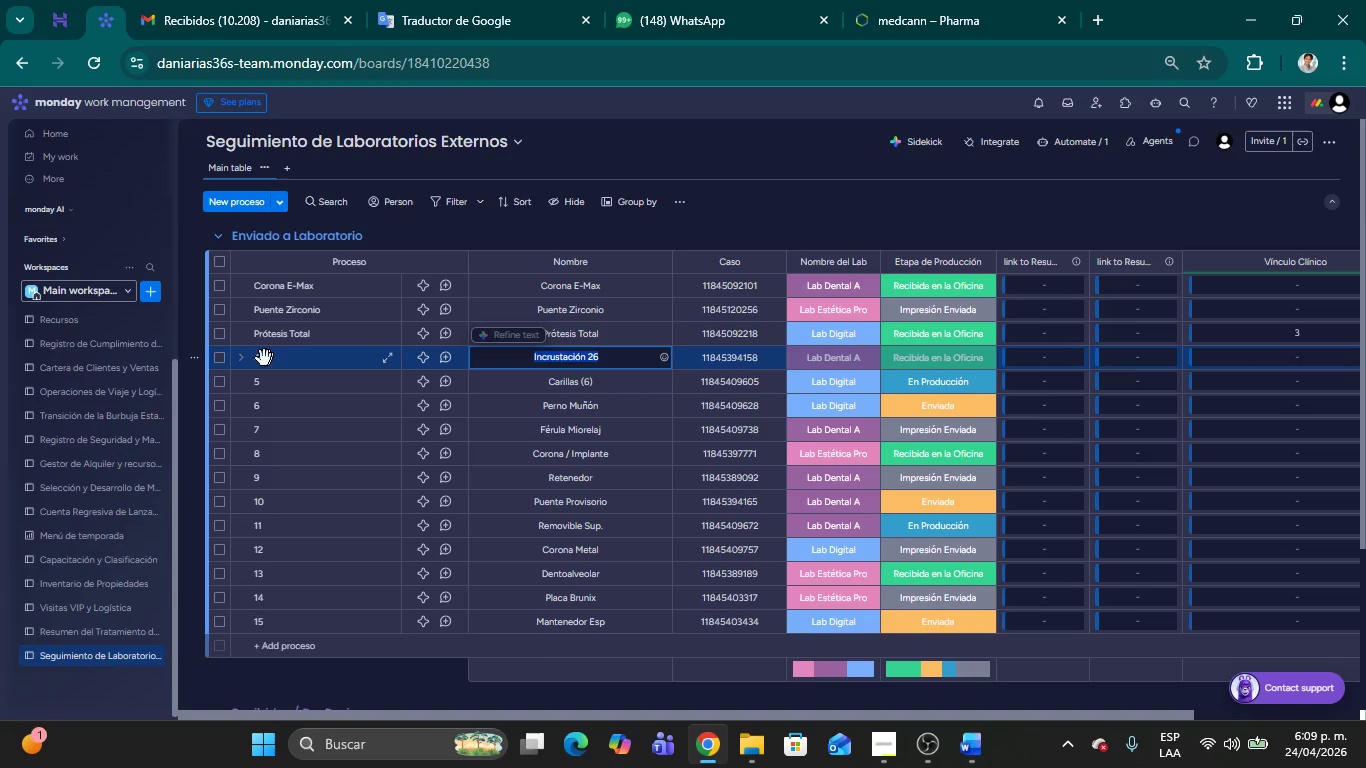 
left_click([260, 360])
 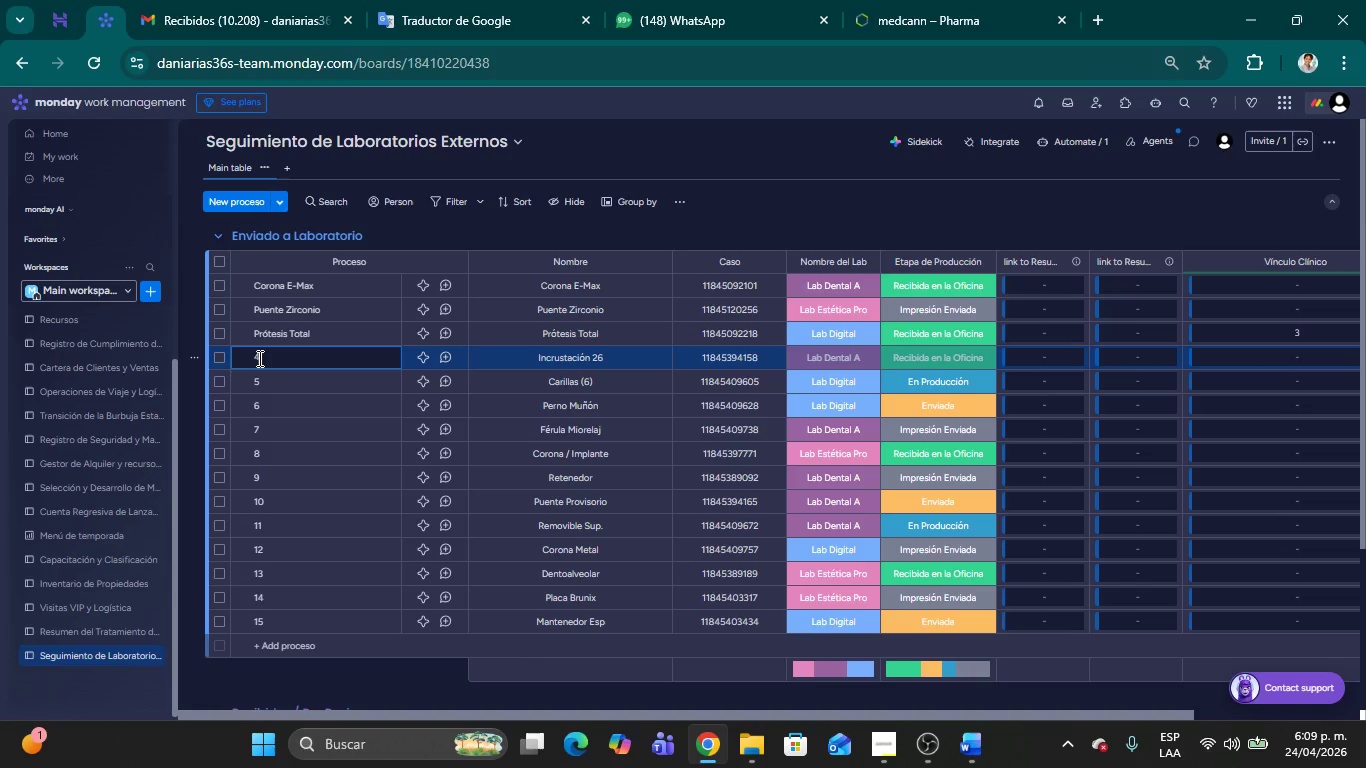 
key(Backspace)
 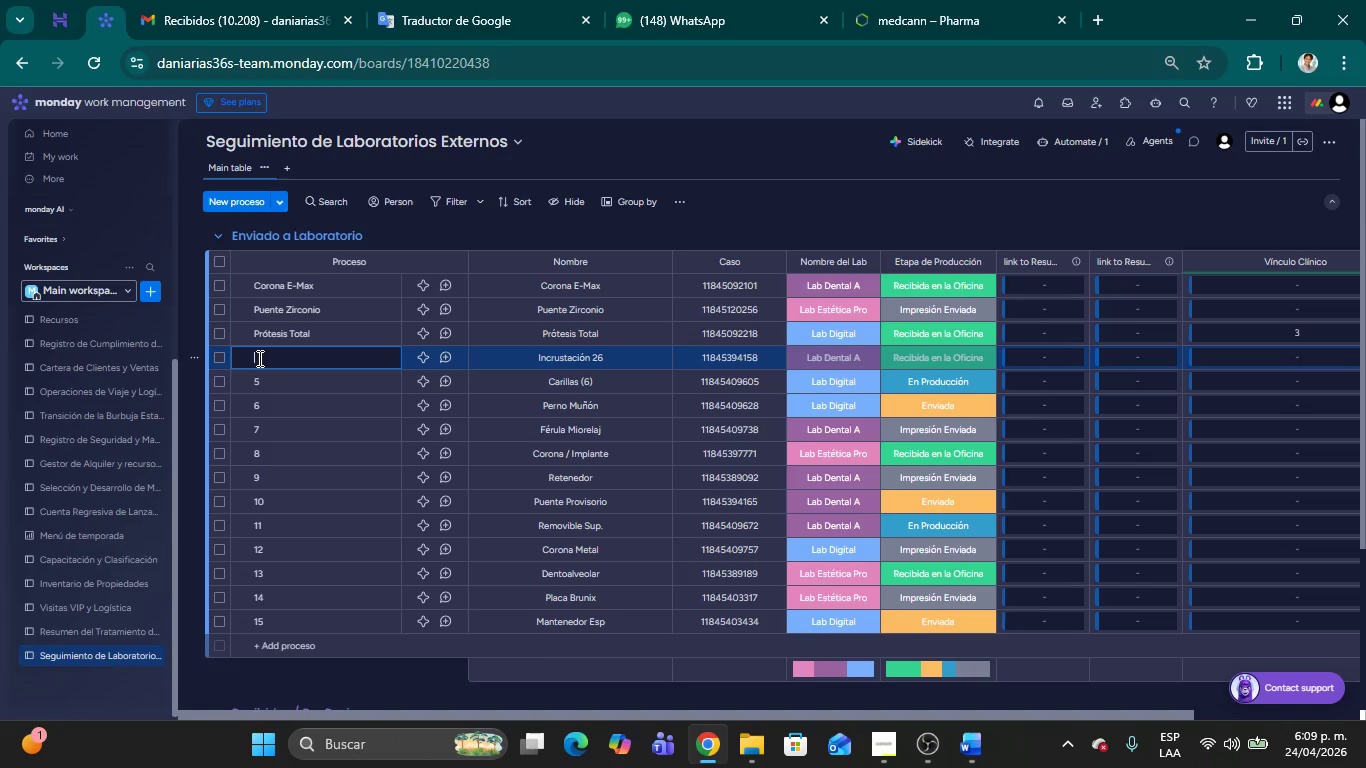 
key(Control+ControlLeft)
 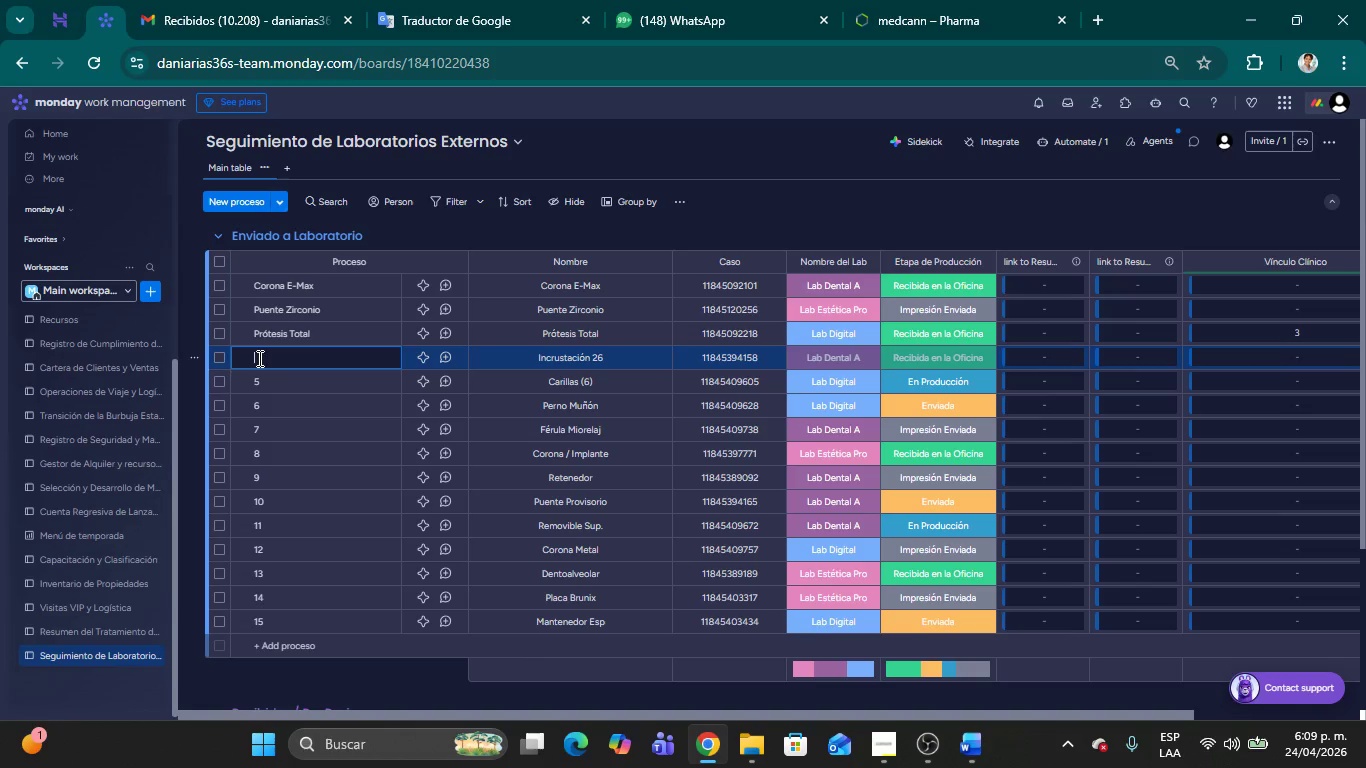 
key(Control+V)
 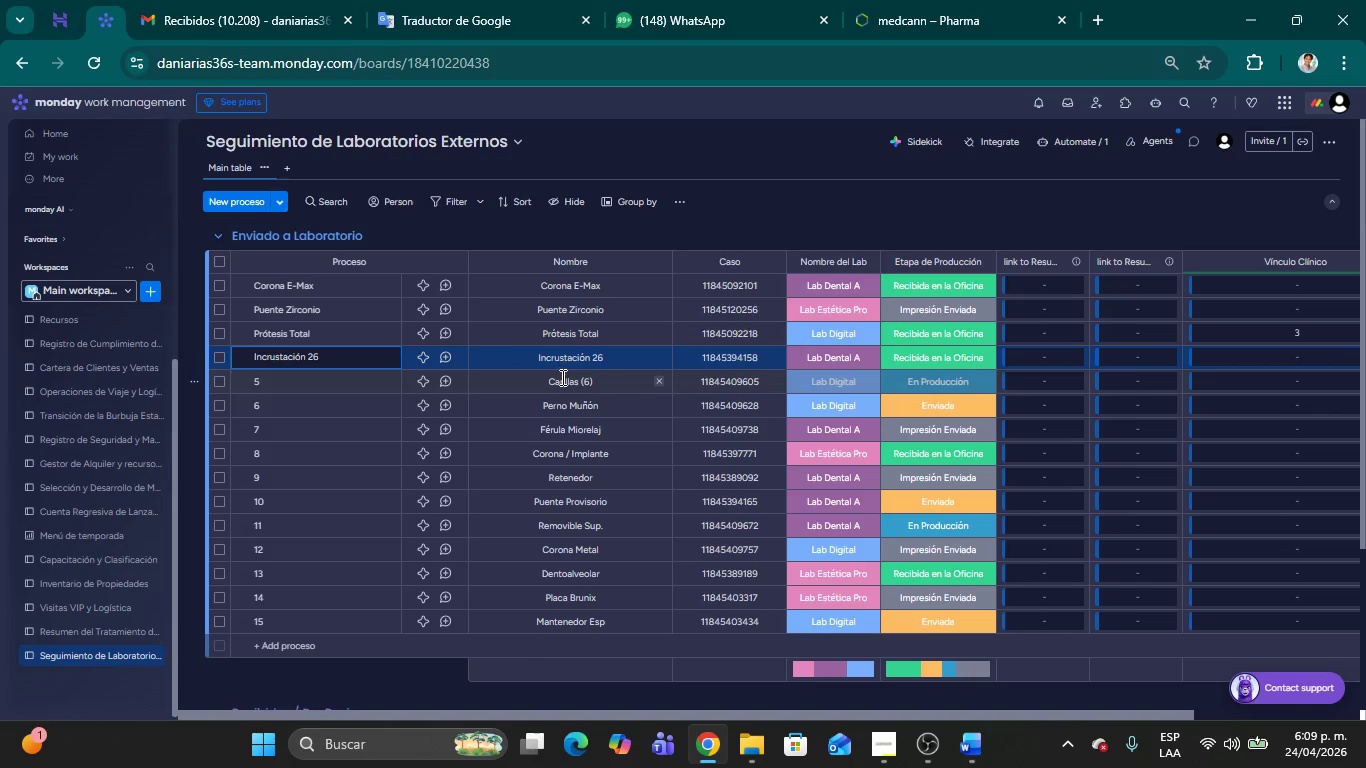 
double_click([561, 378])
 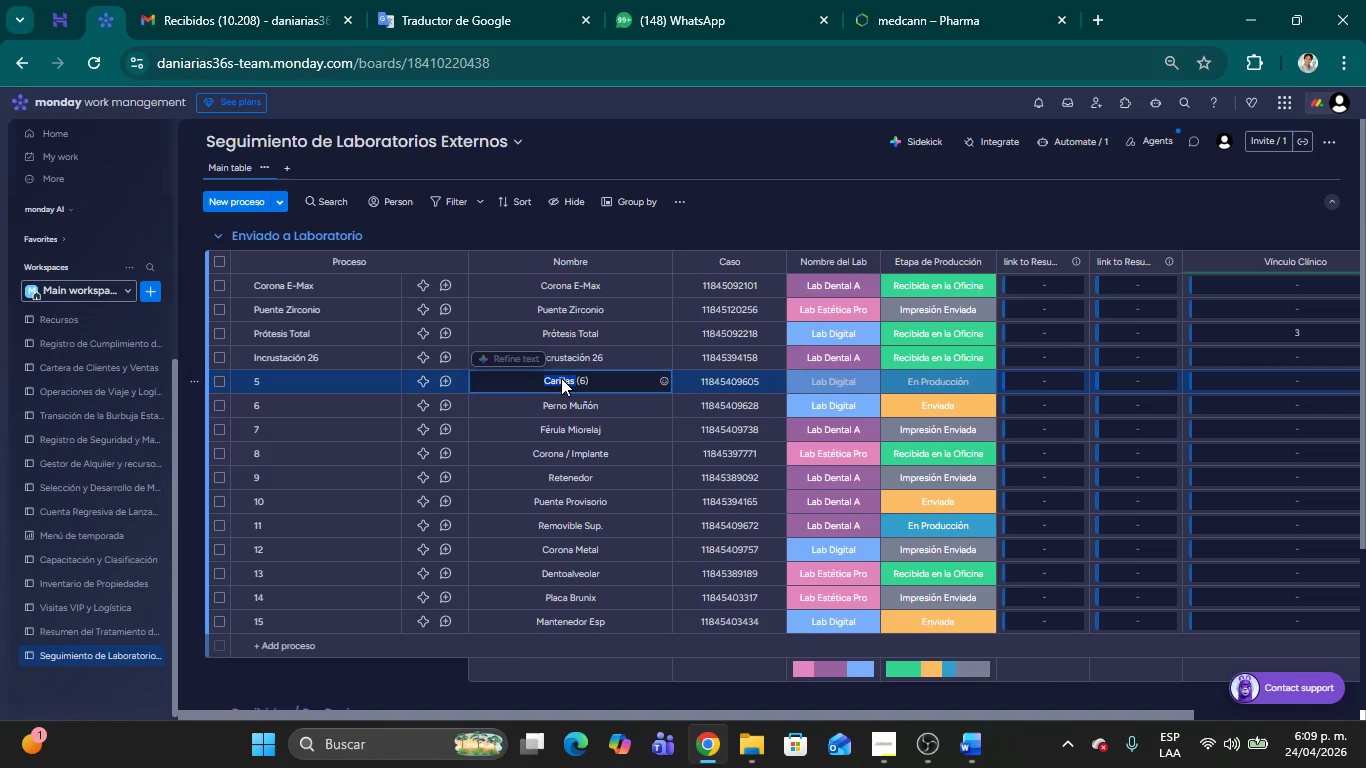 
key(Shift+ArrowRight)
 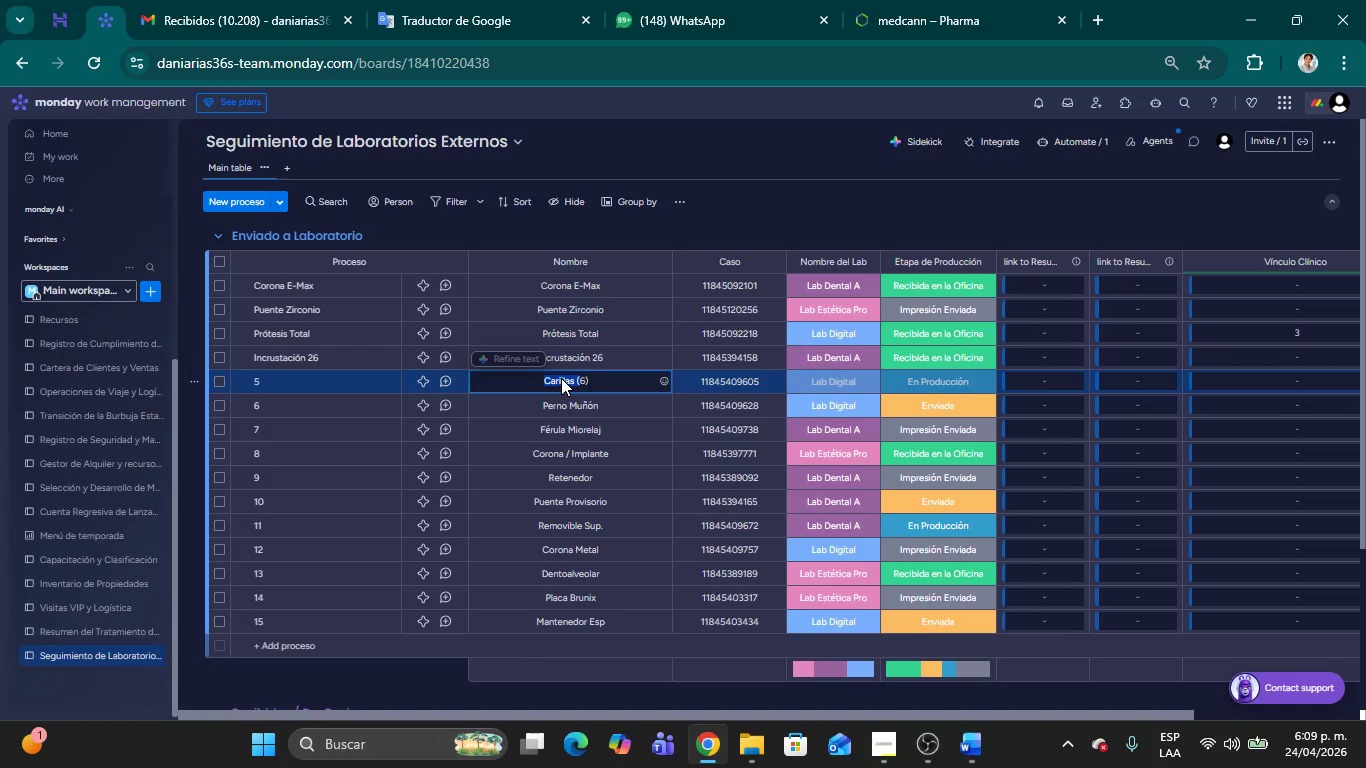 
key(Shift+ArrowRight)
 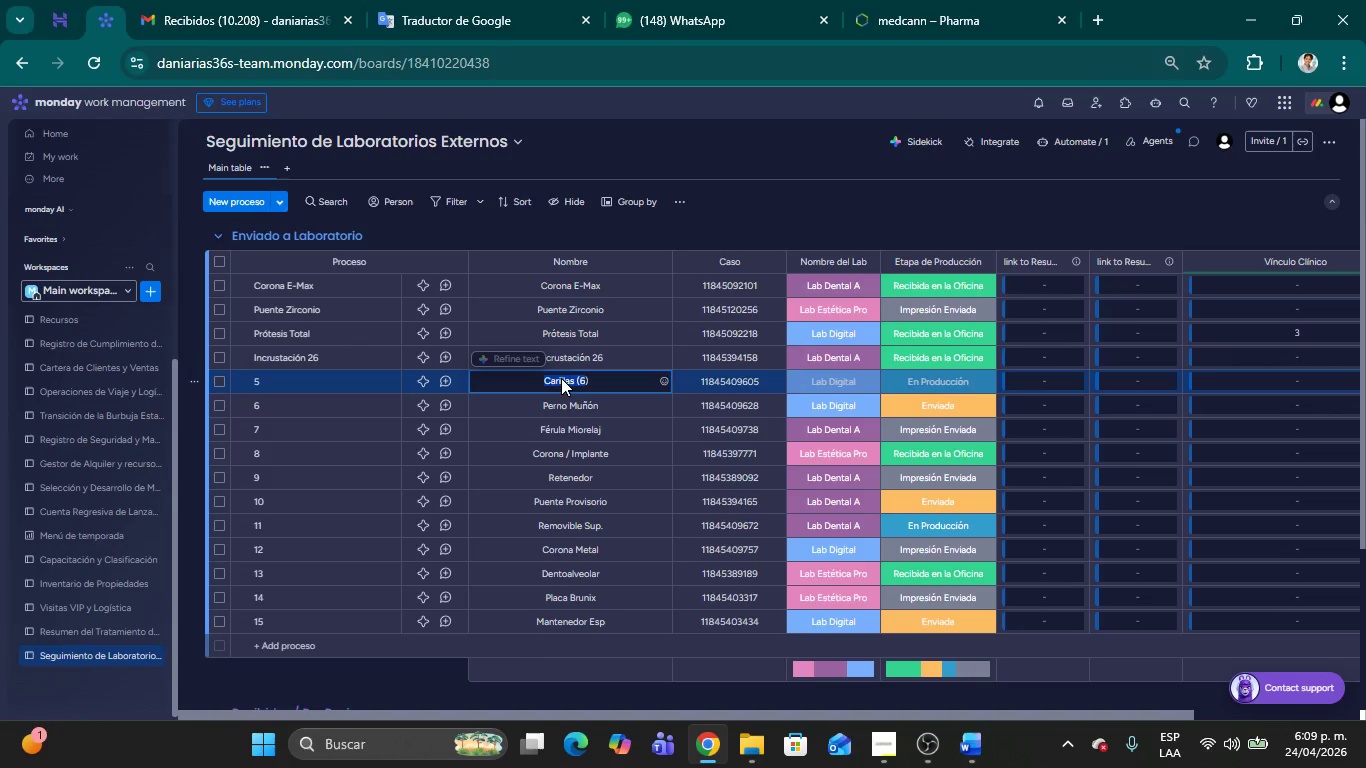 
key(Shift+ArrowRight)
 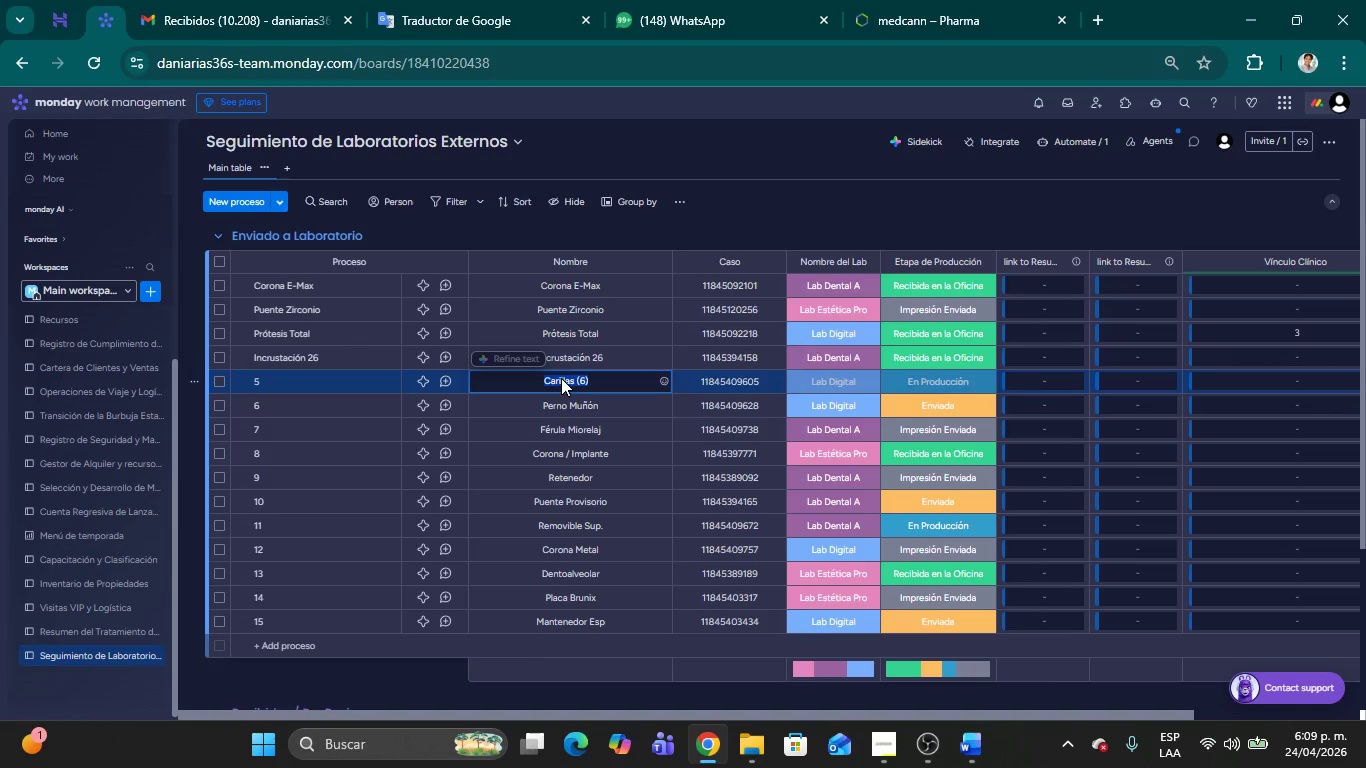 
key(Control+C)
 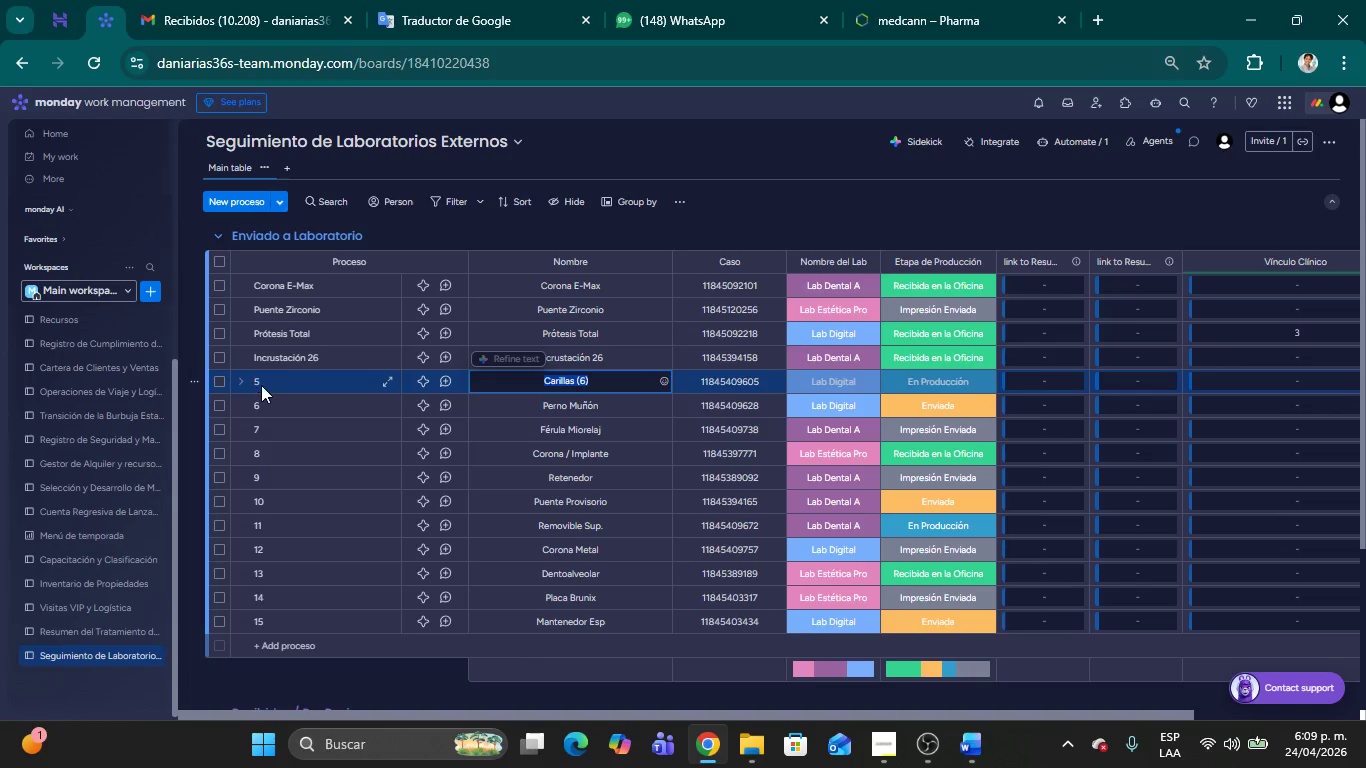 
left_click([261, 385])
 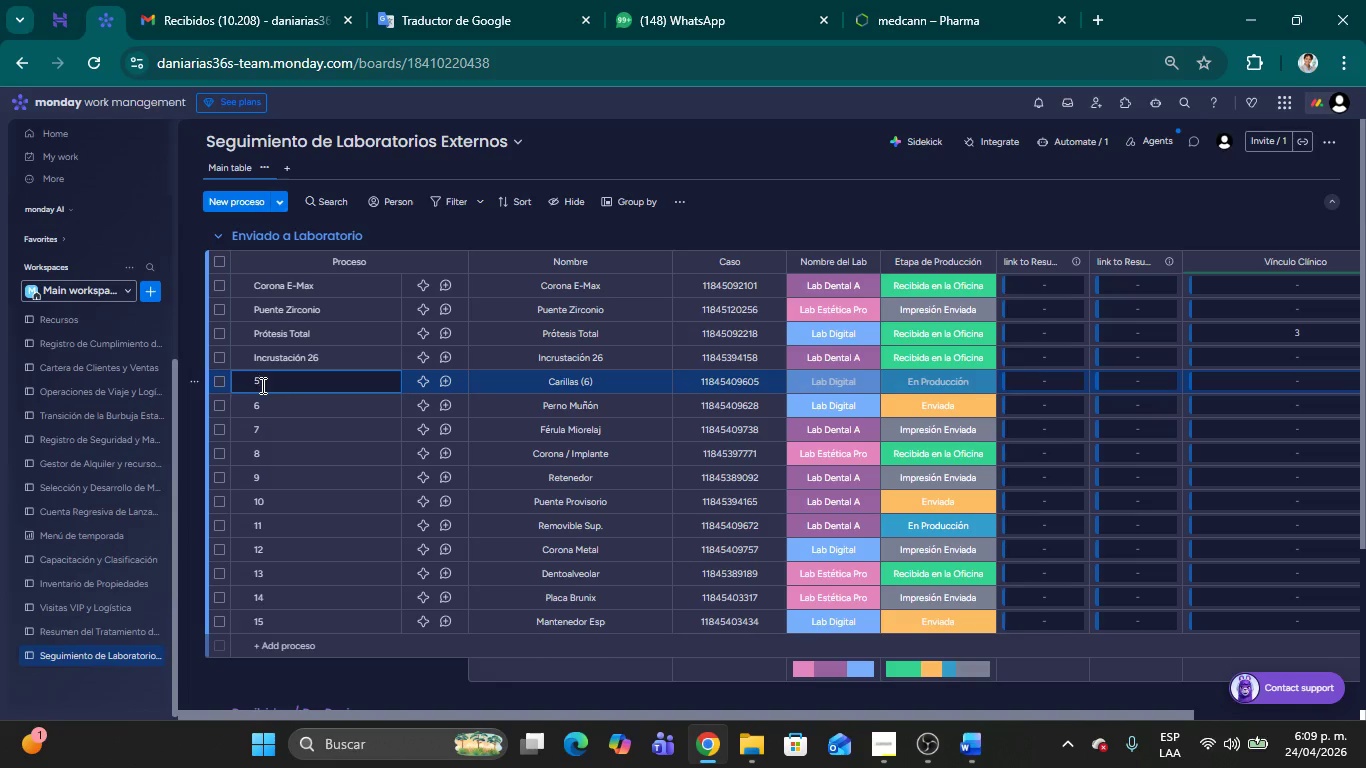 
key(Backspace)
 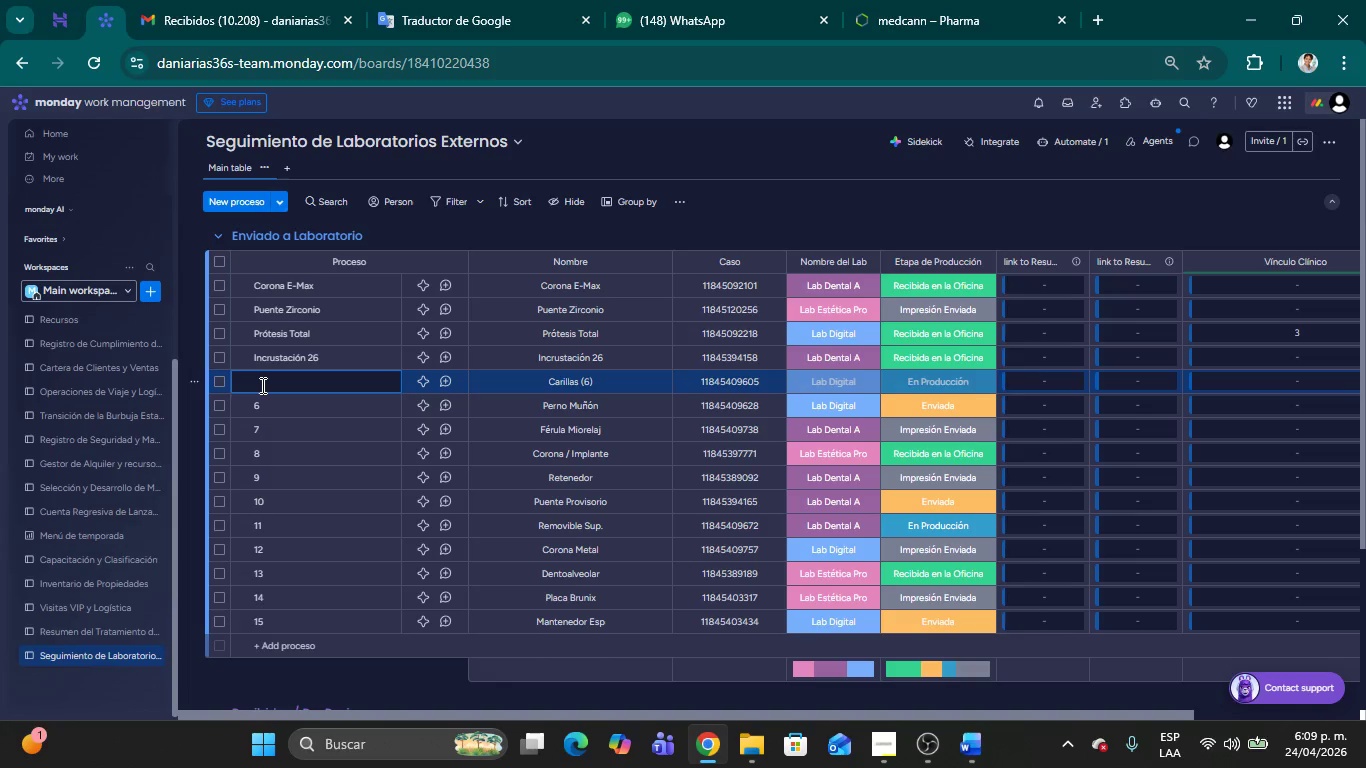 
key(Control+V)
 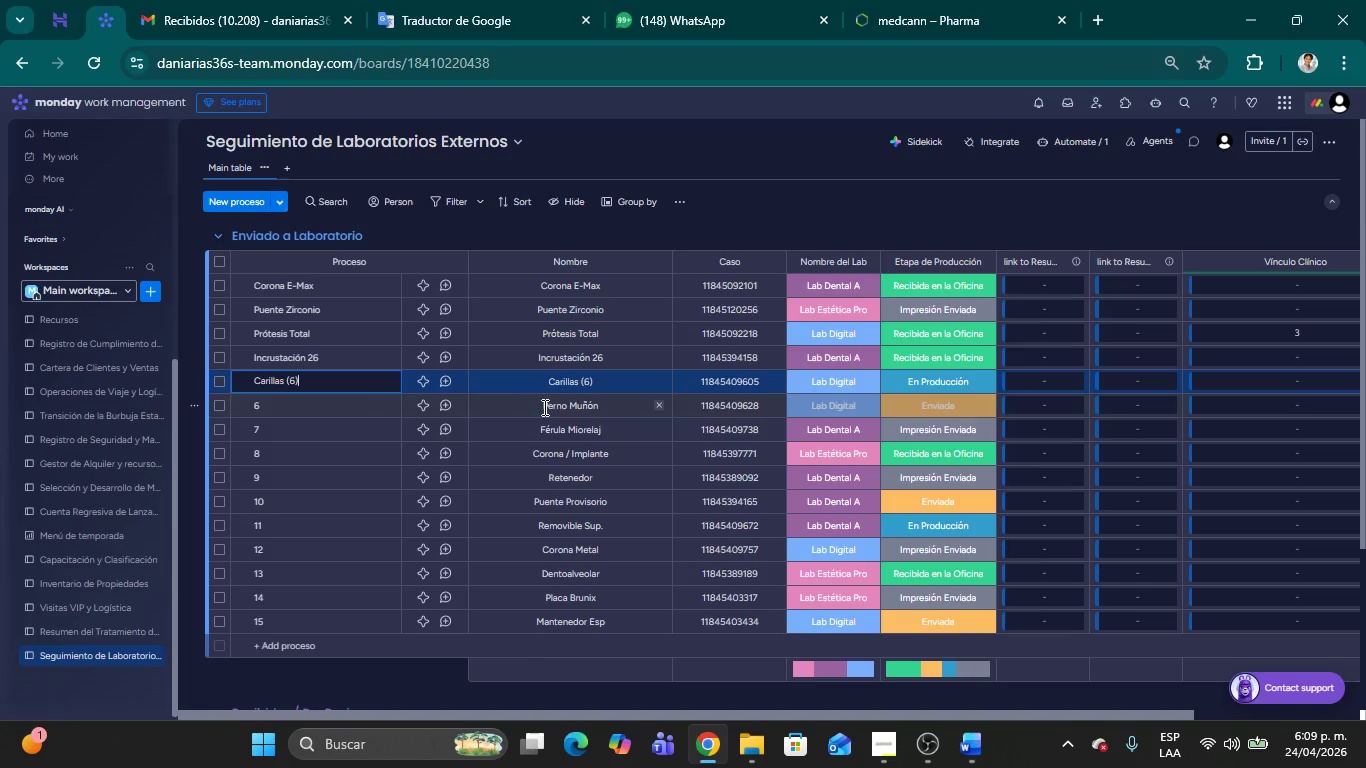 
left_click([543, 407])
 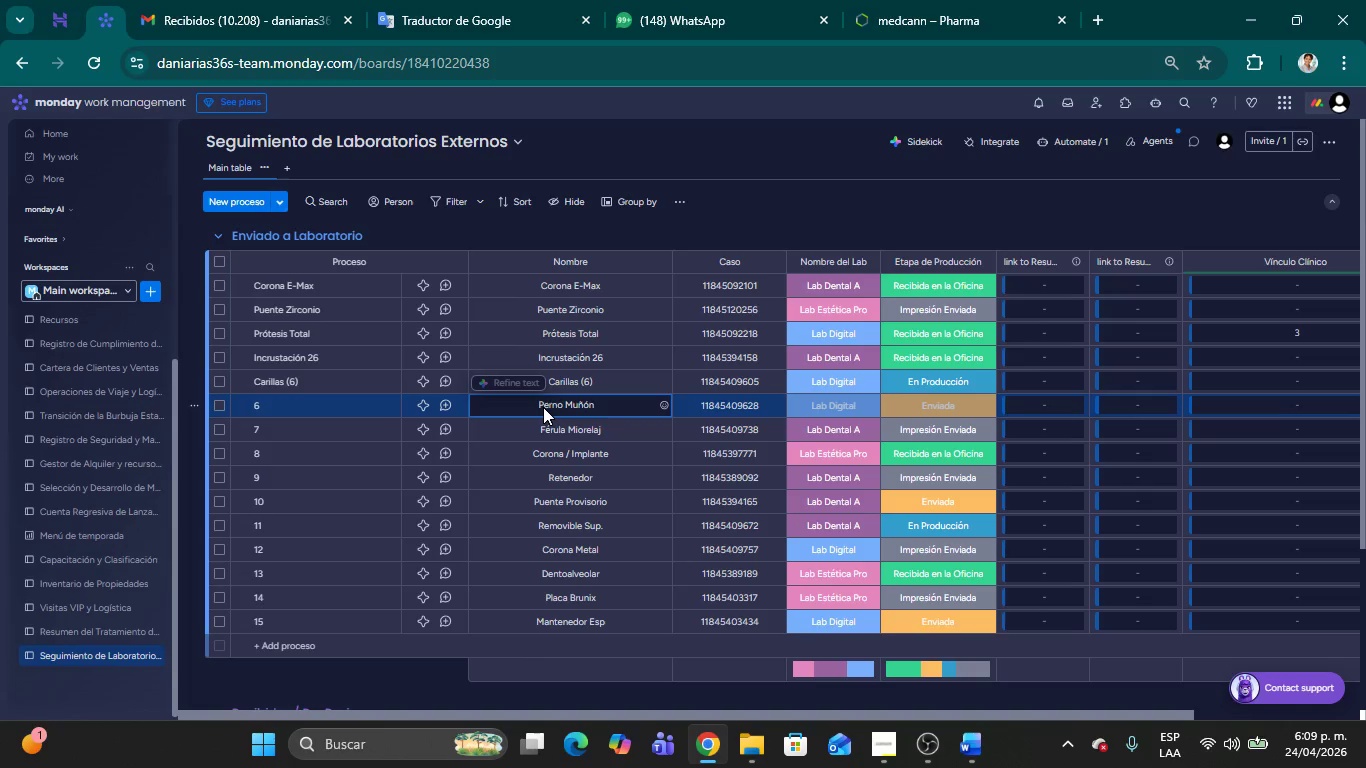 
double_click([543, 407])
 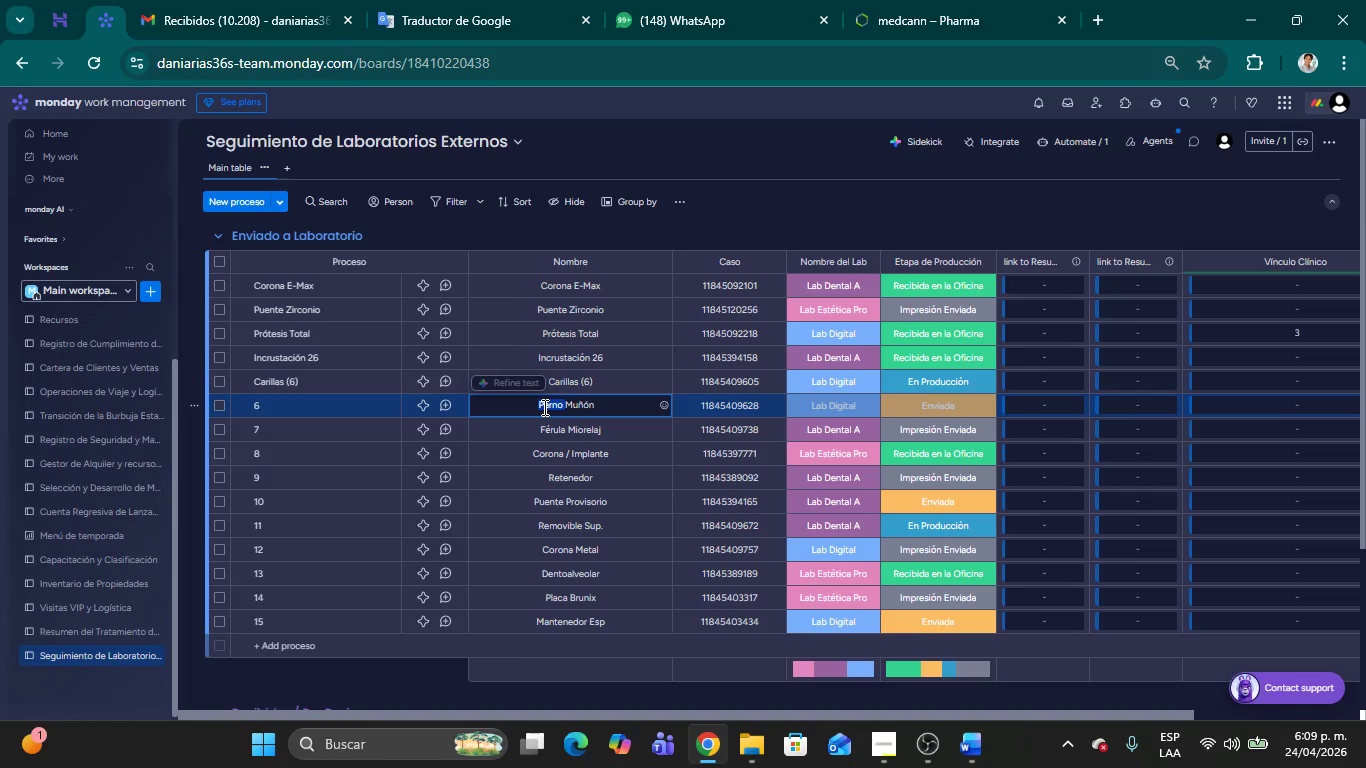 
key(Shift+ArrowRight)
 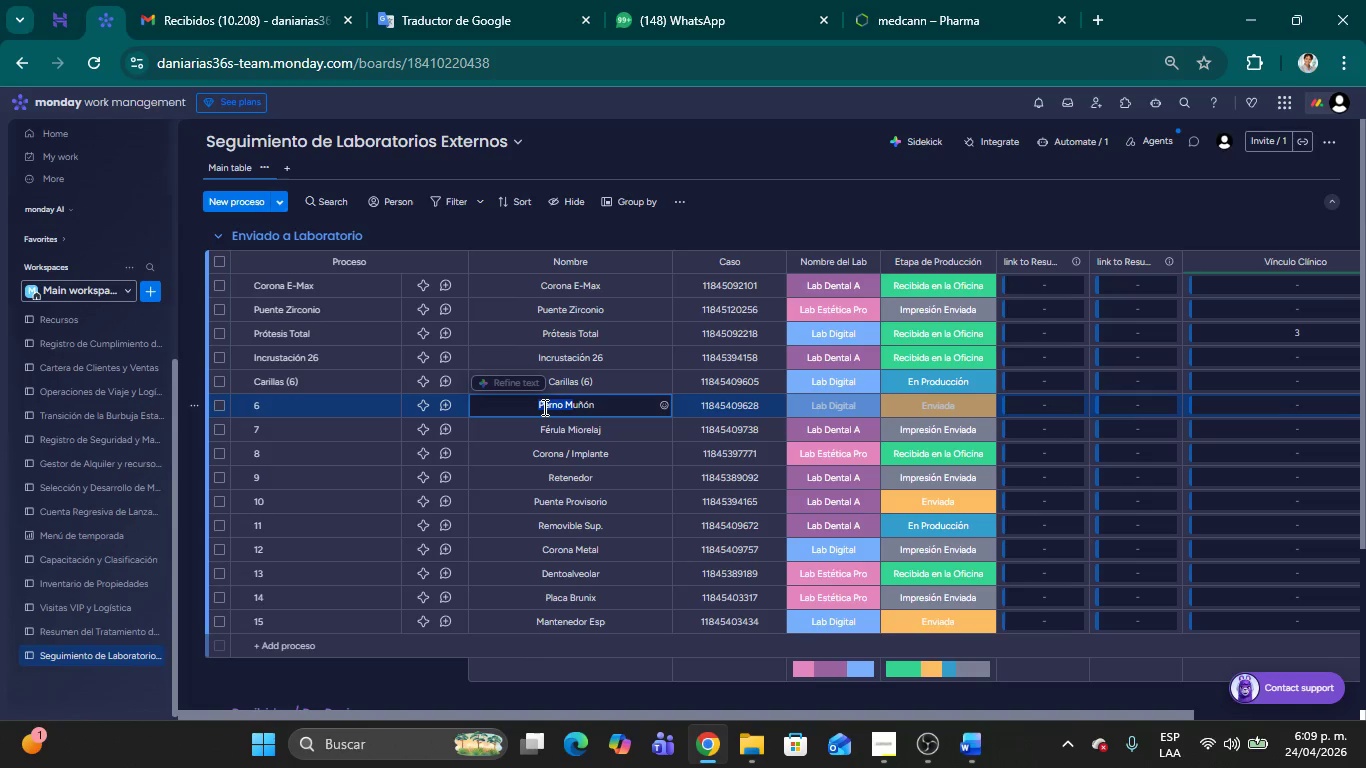 
key(Shift+ArrowRight)
 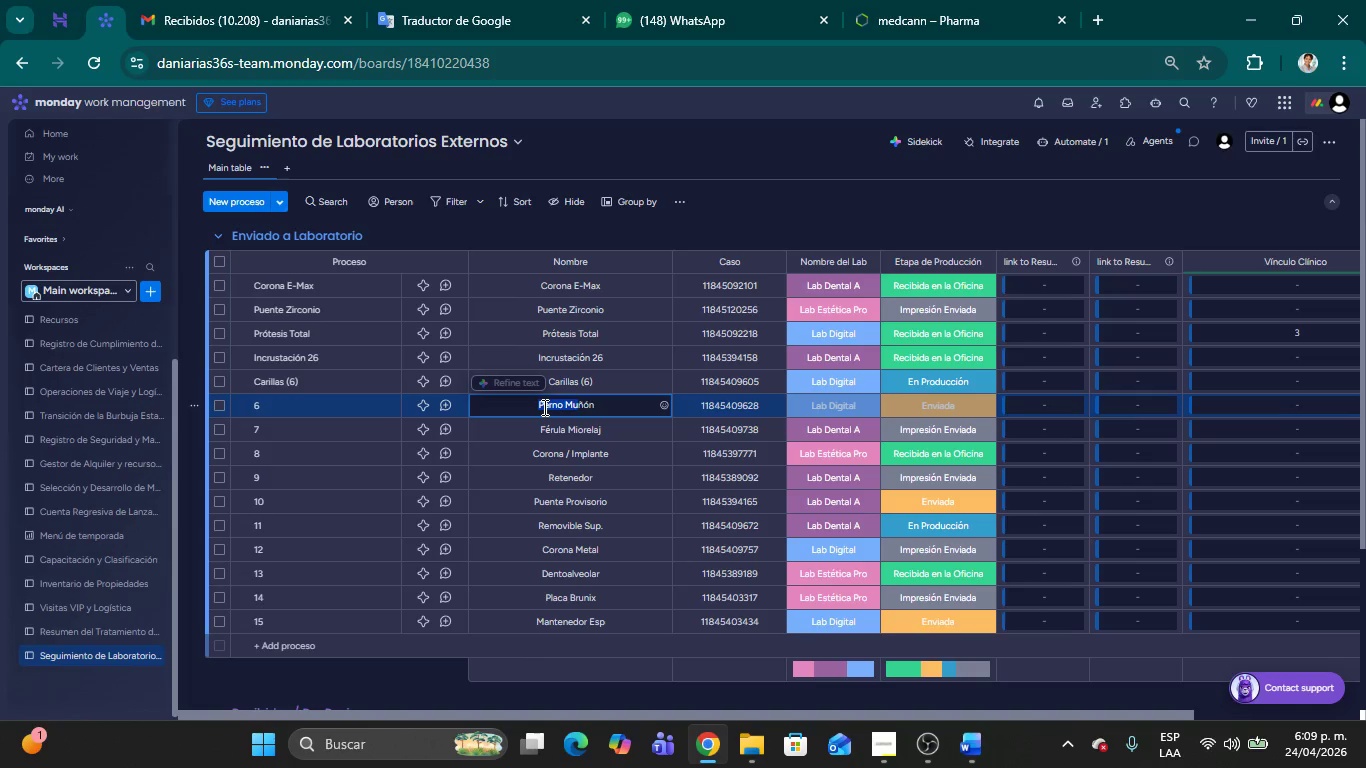 
key(Shift+ArrowRight)
 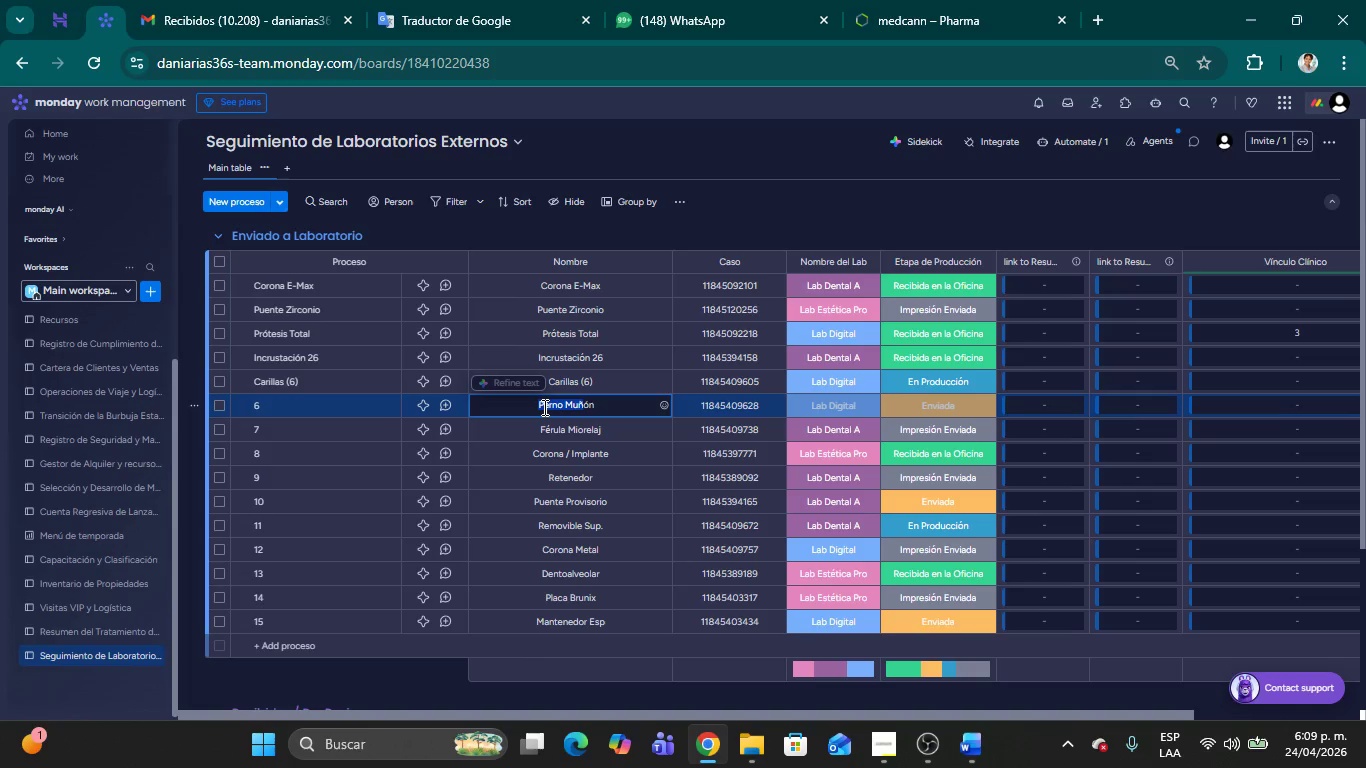 
key(Shift+ArrowRight)
 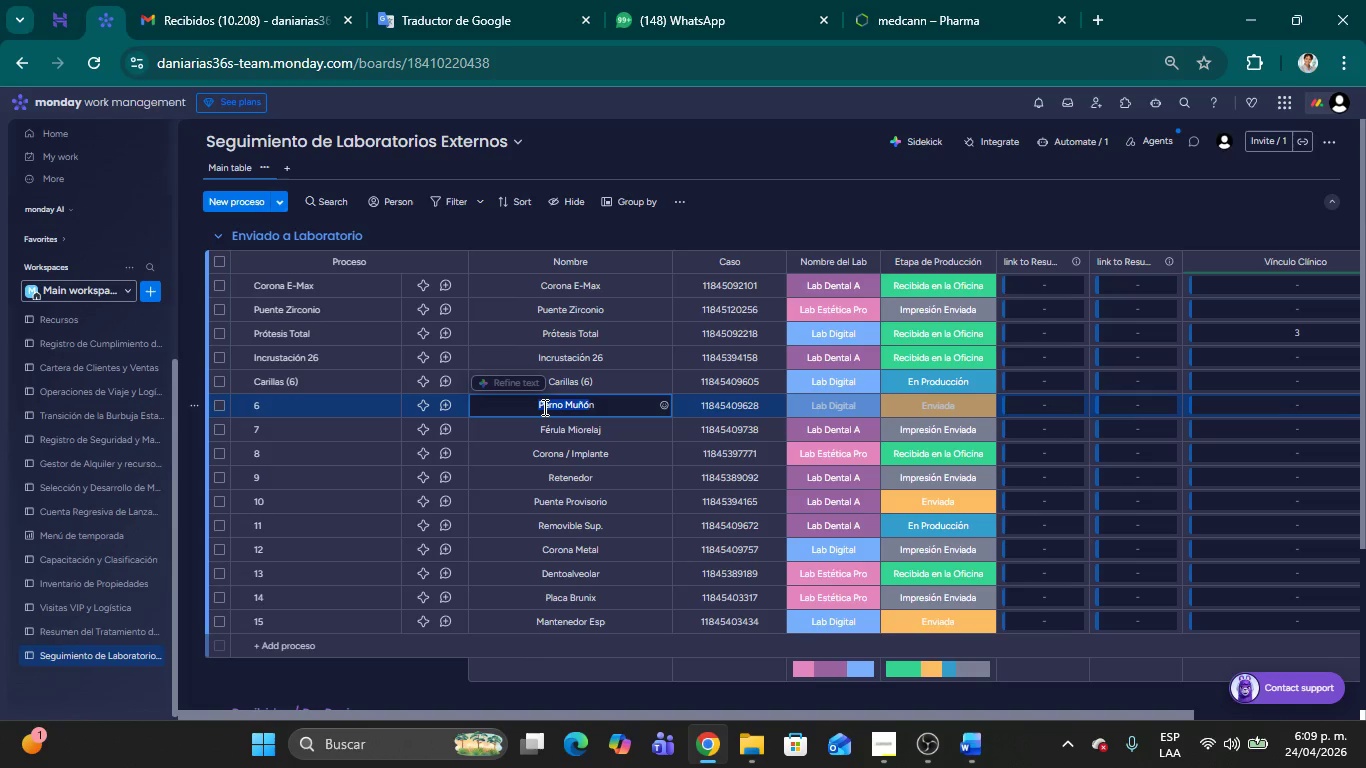 
key(Shift+ArrowRight)
 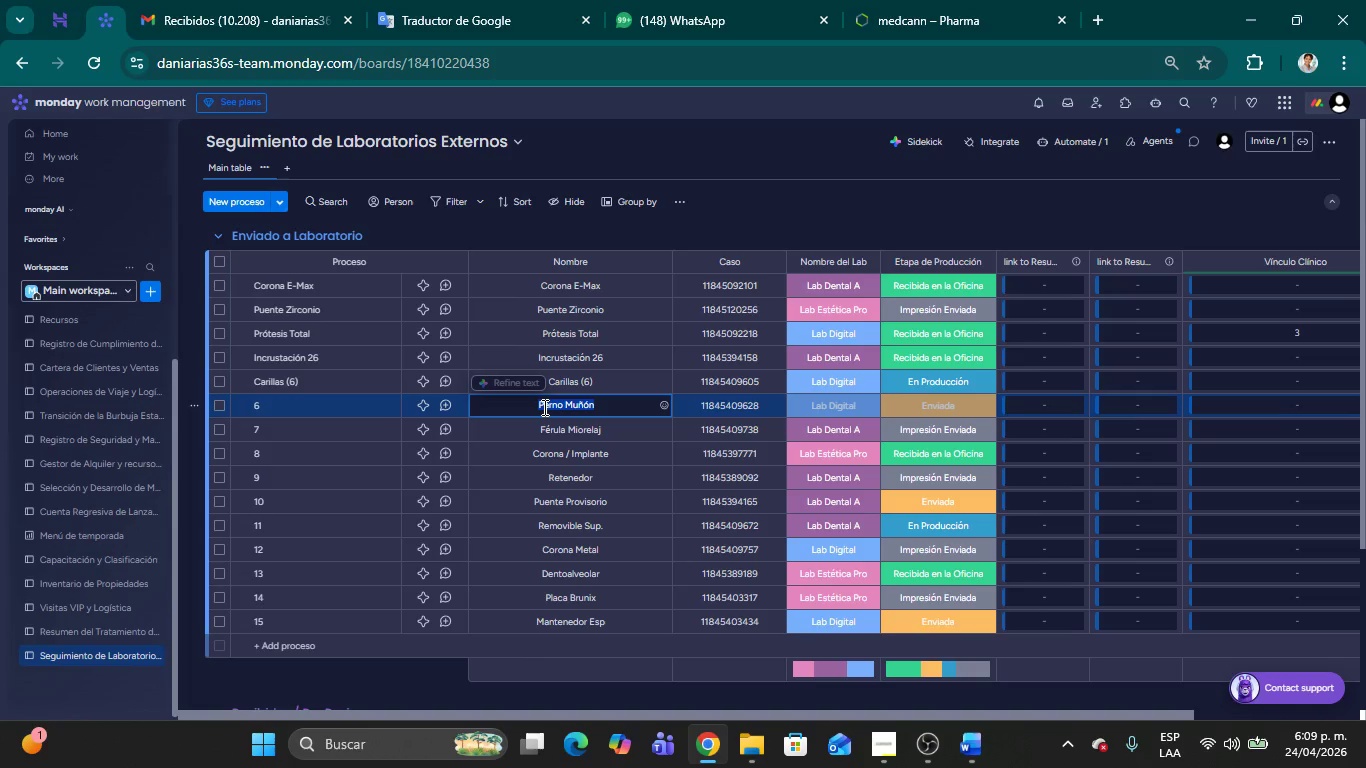 
key(Control+C)
 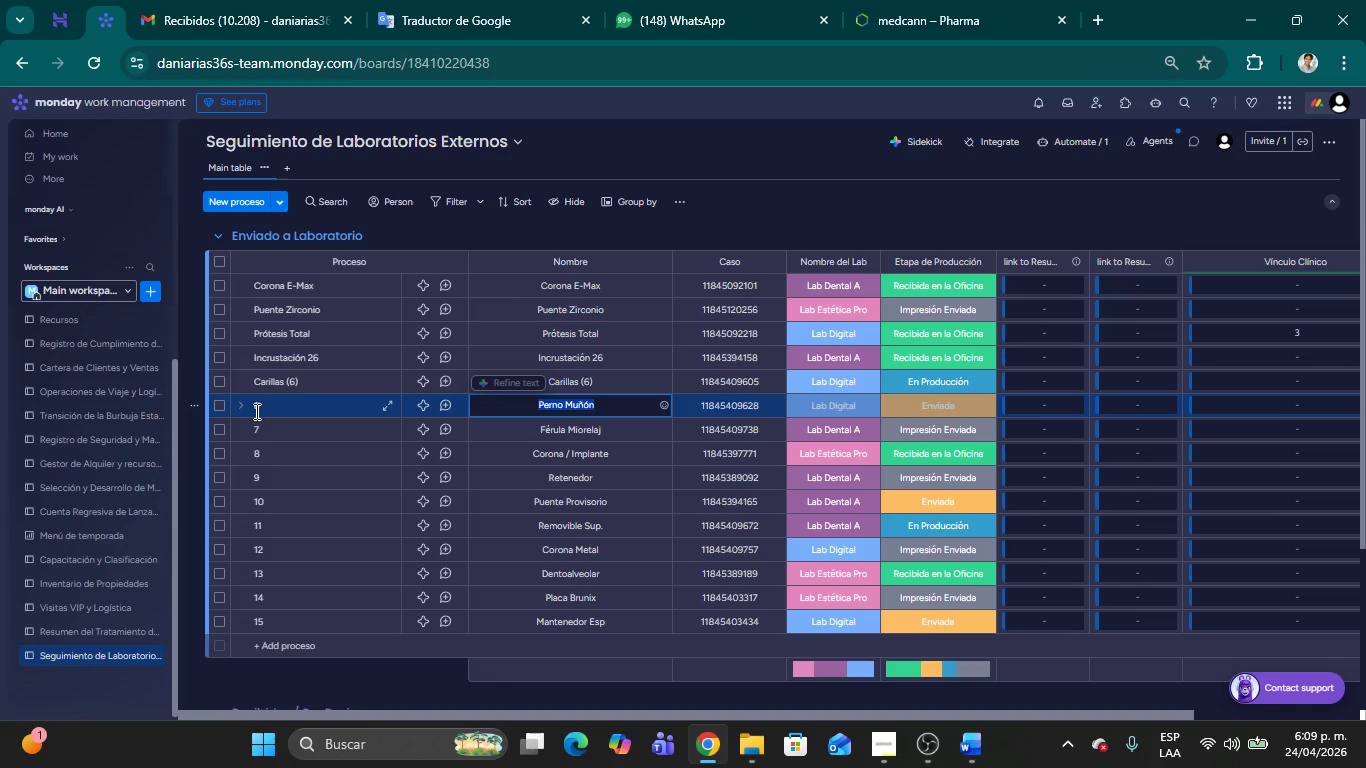 
left_click([255, 411])
 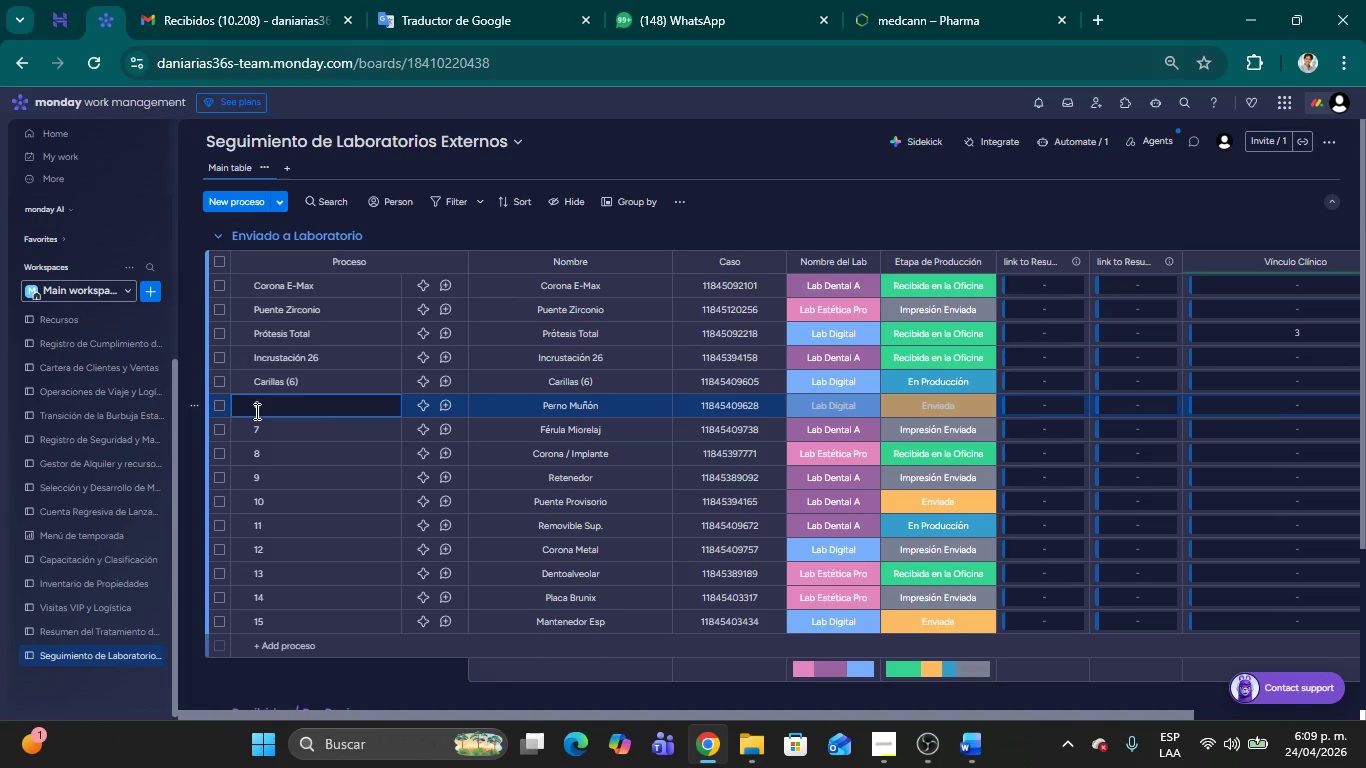 
key(Backspace)
 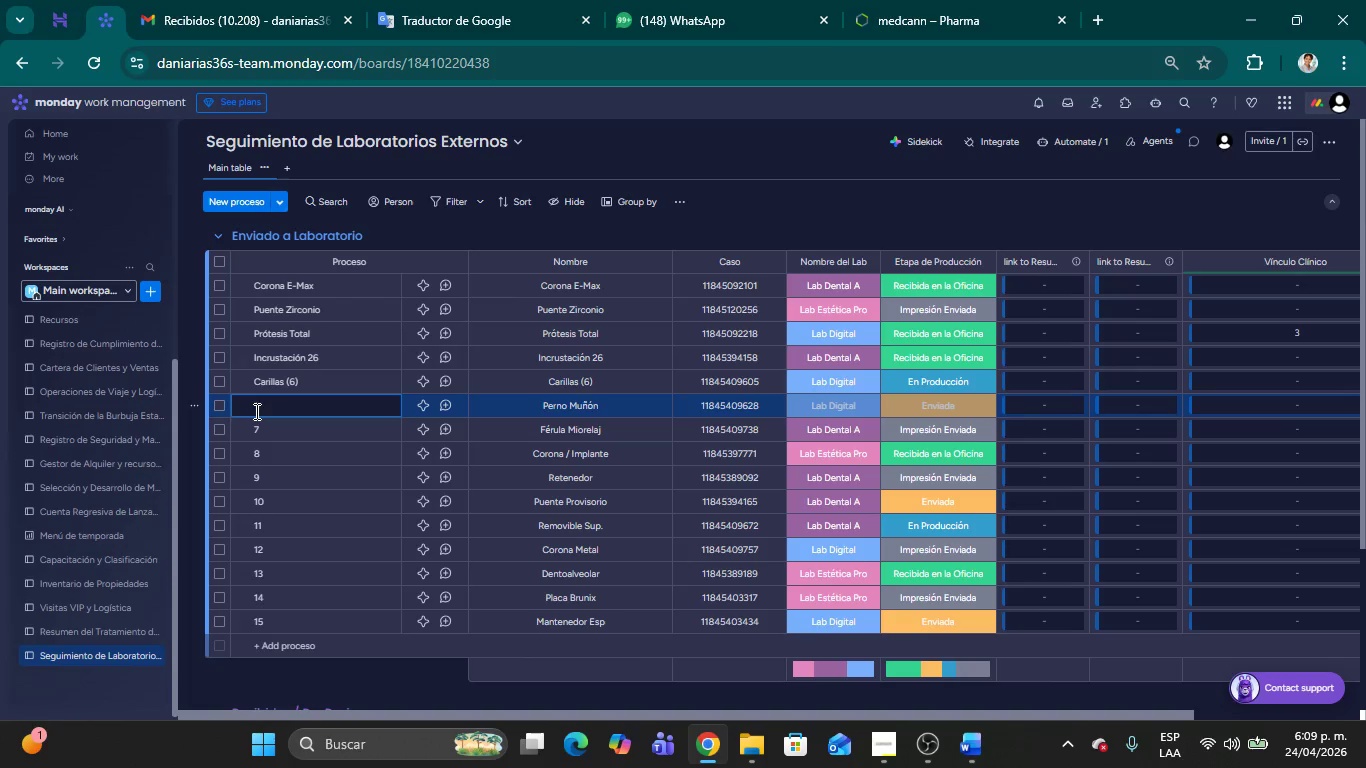 
key(Control+ControlLeft)
 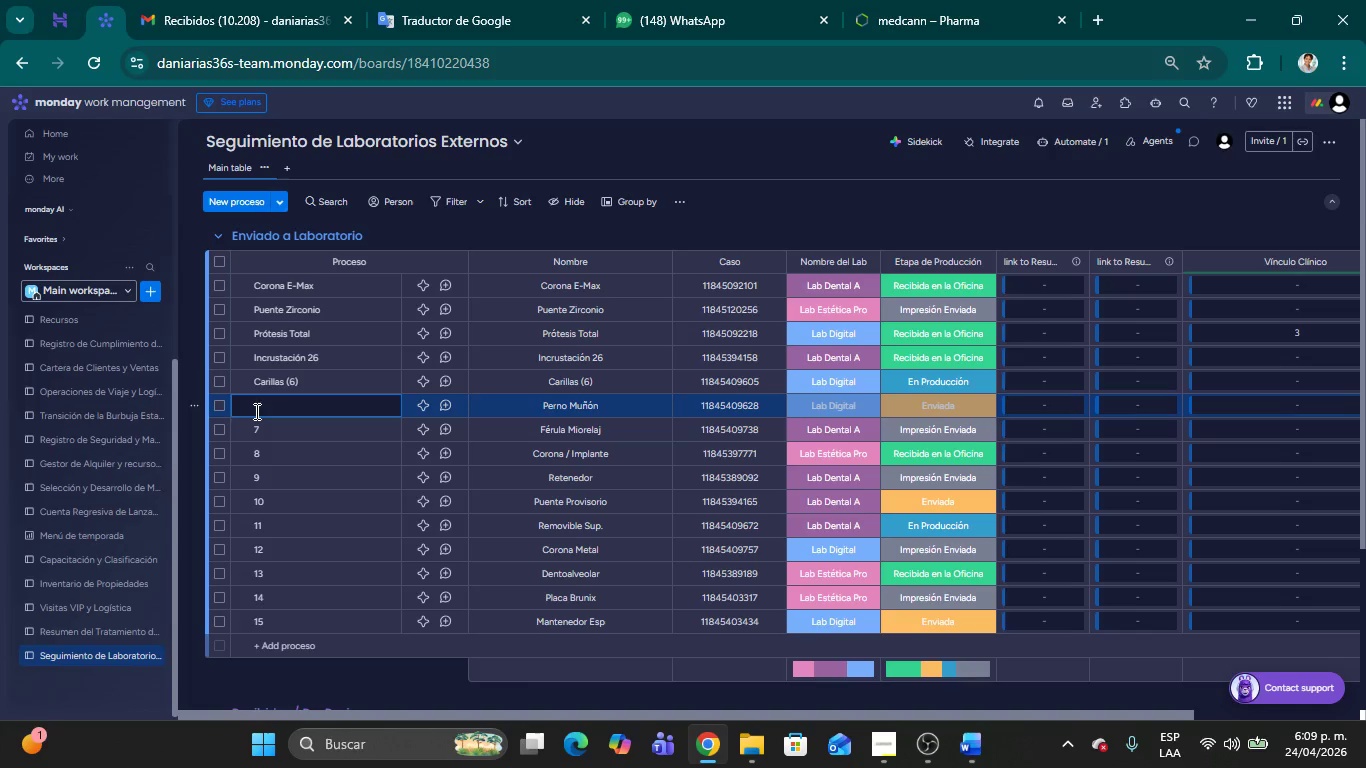 
key(Control+V)
 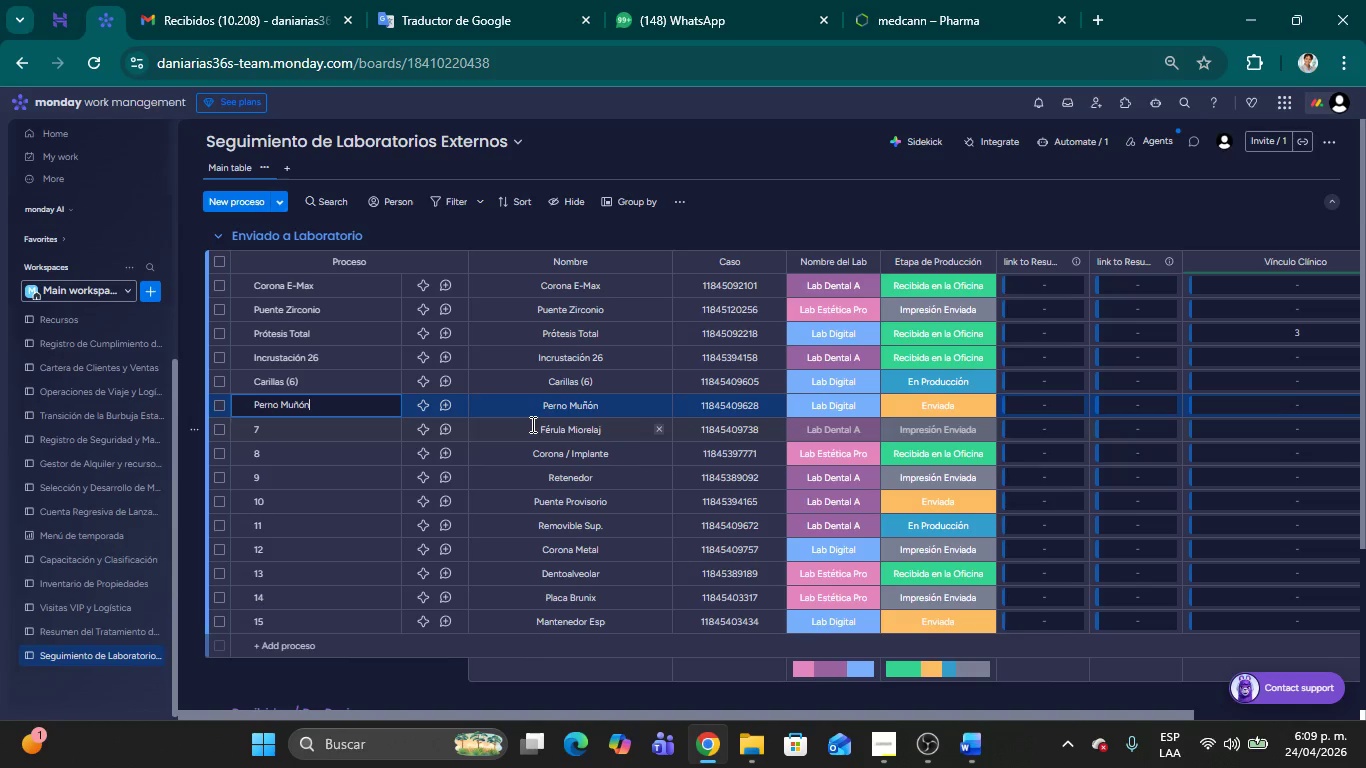 
left_click([537, 426])
 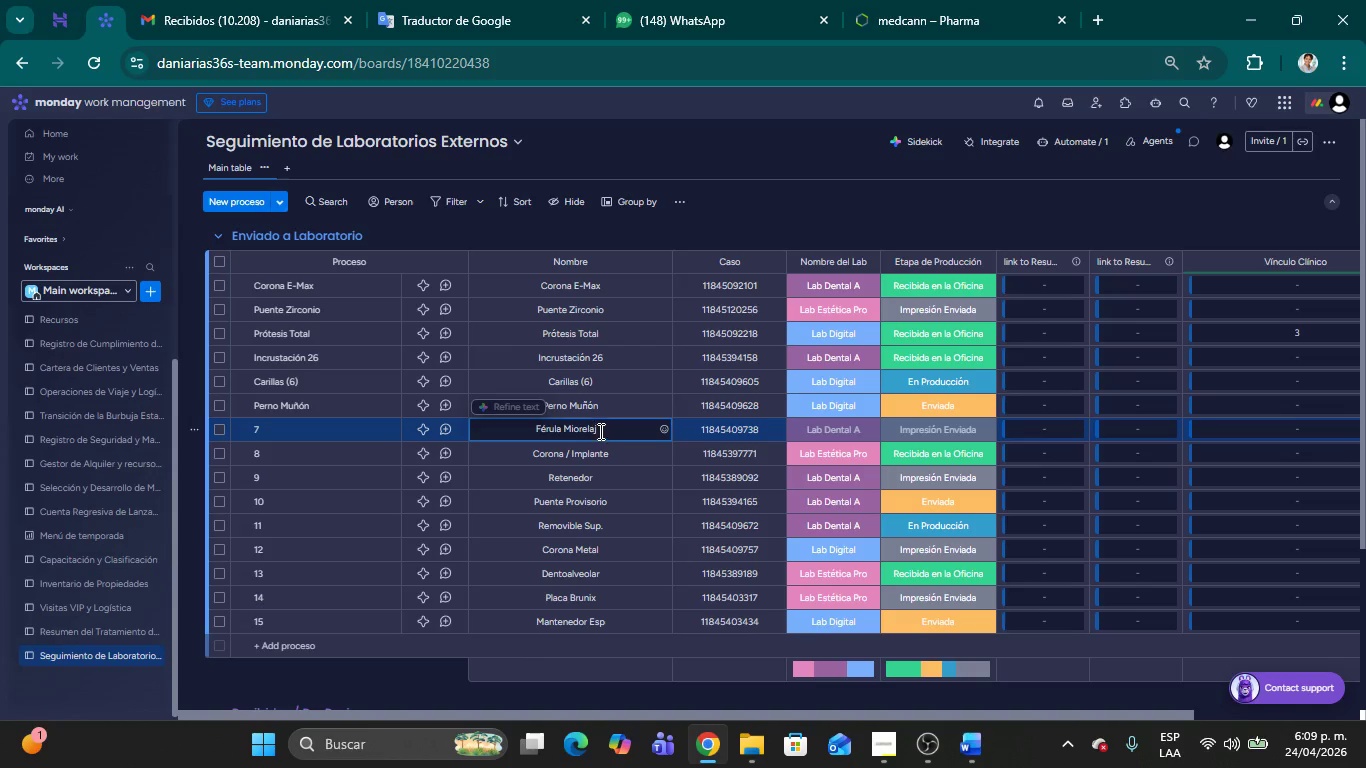 
left_click([599, 431])
 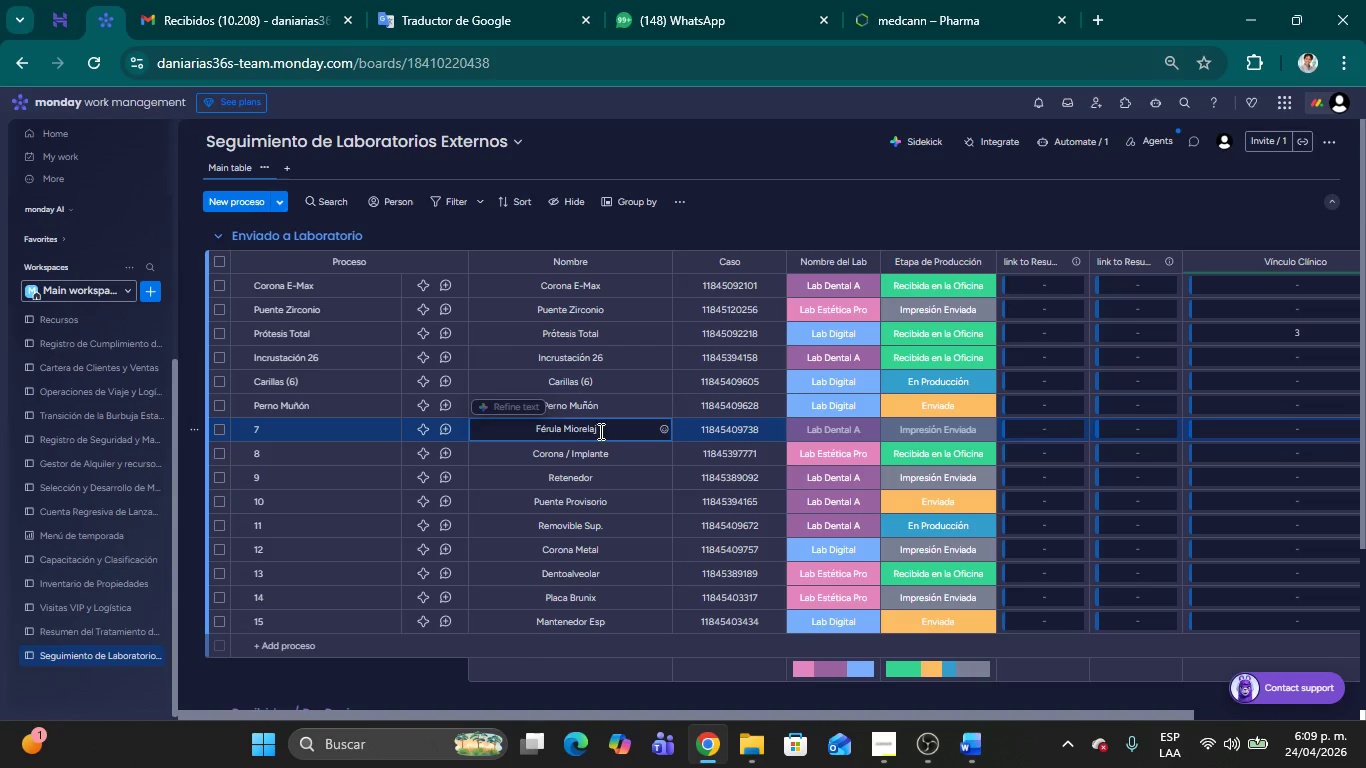 
key(Shift+ArrowLeft)
 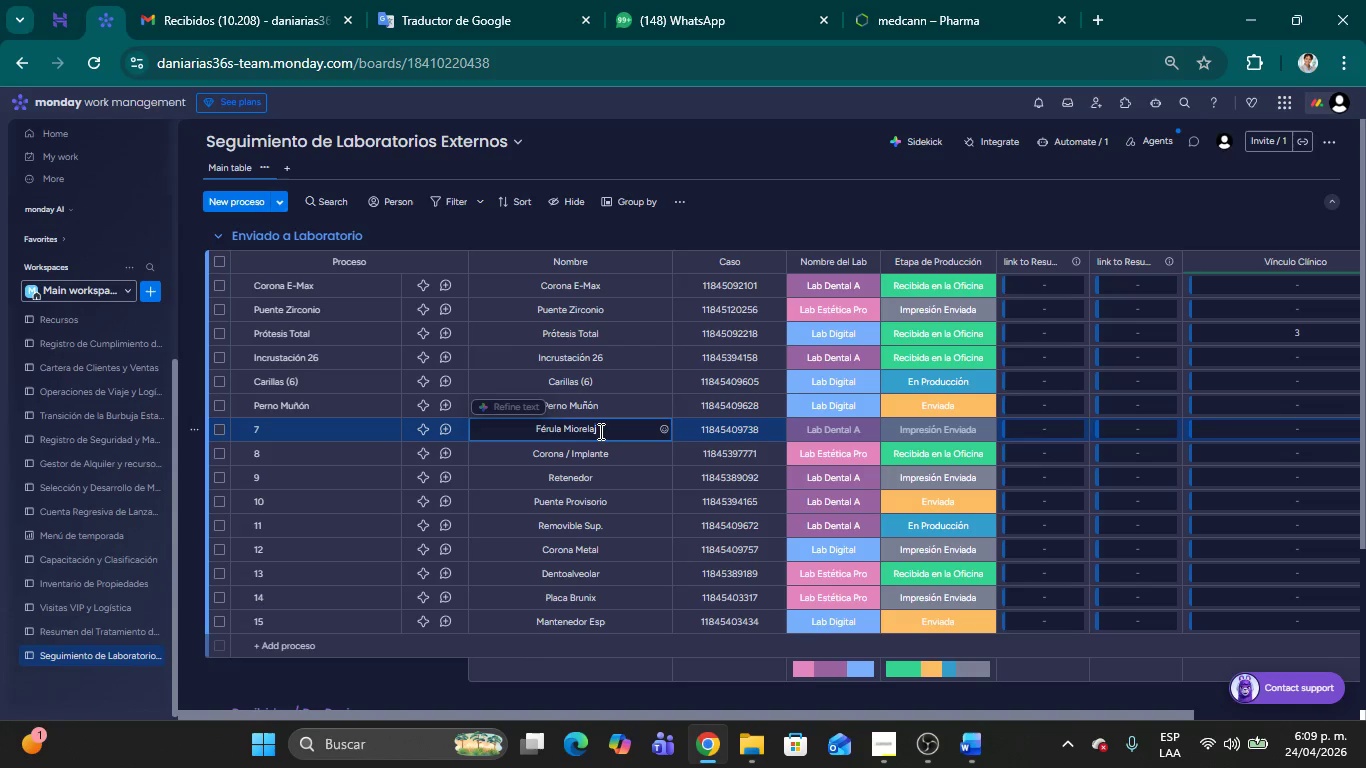 
key(Shift+ArrowLeft)
 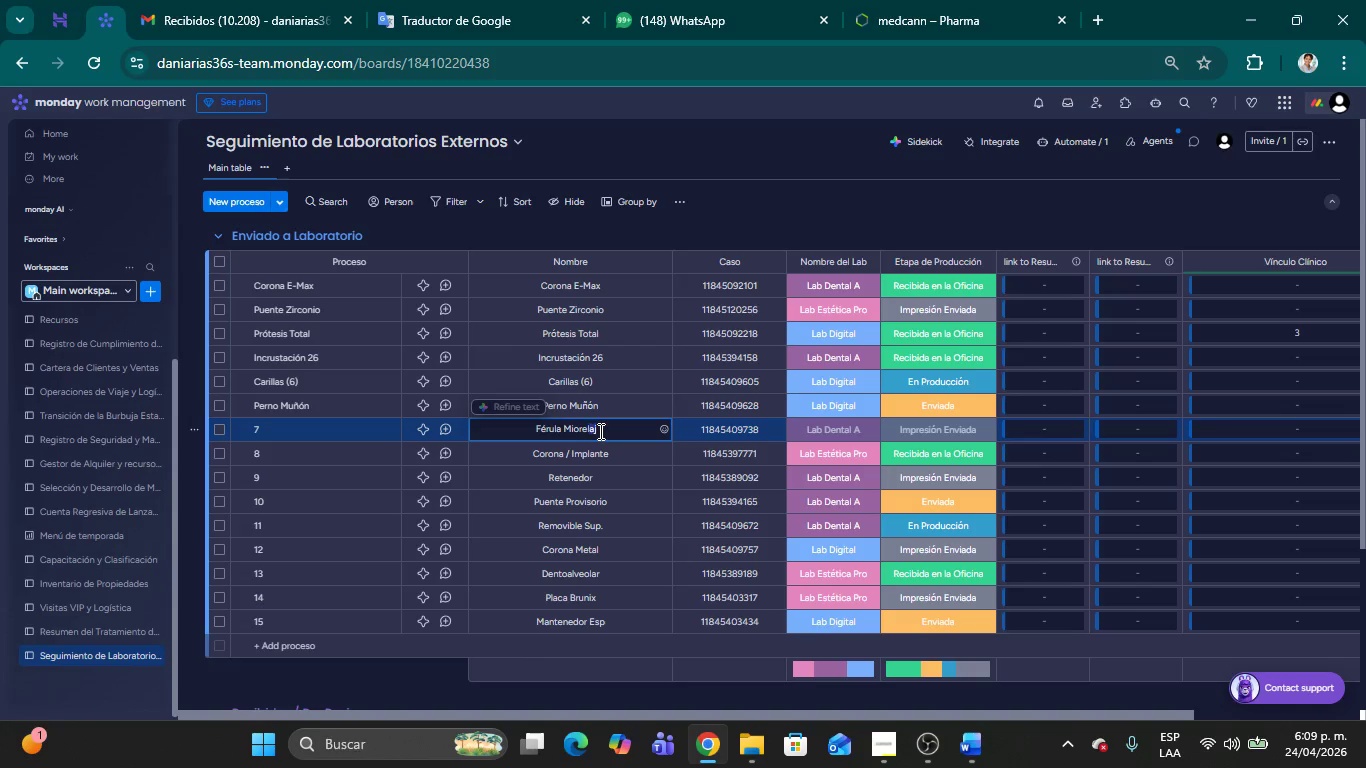 
key(Shift+ArrowLeft)
 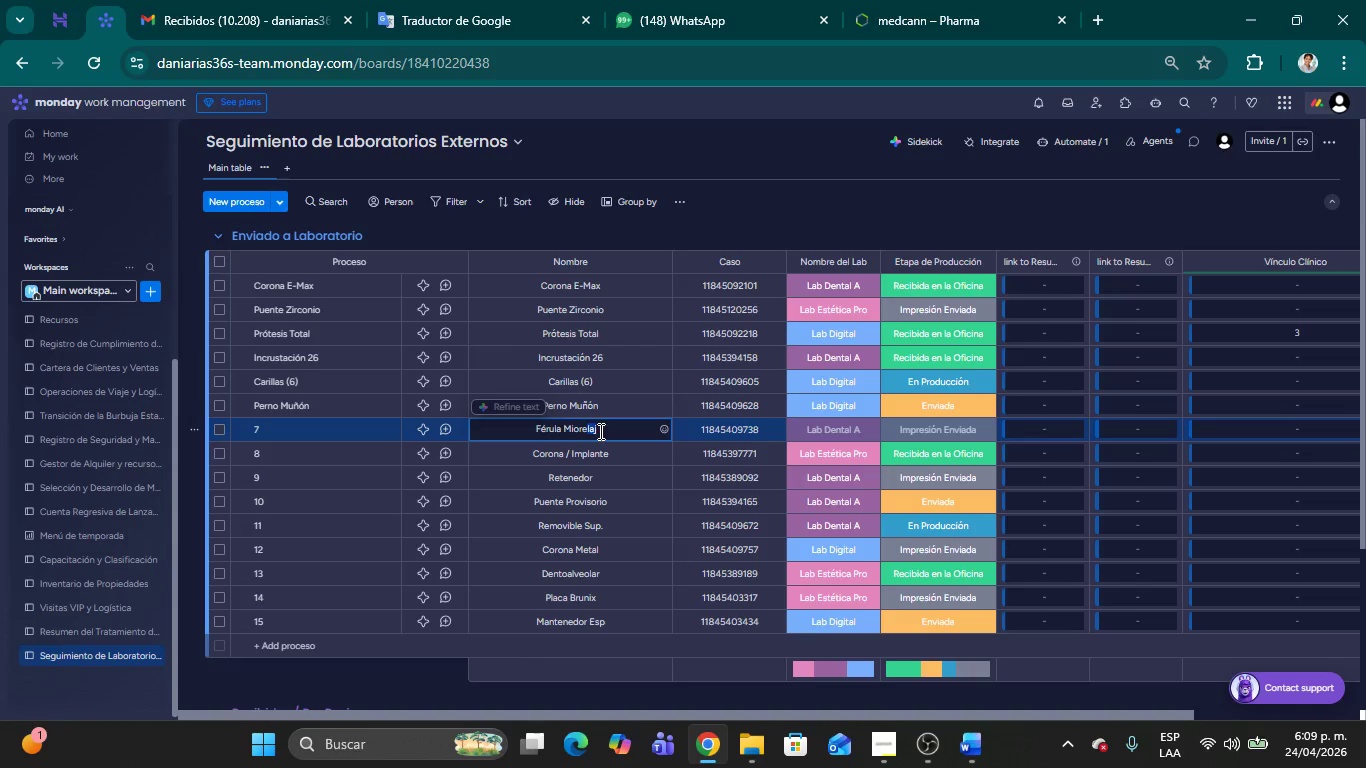 
key(Shift+ArrowLeft)
 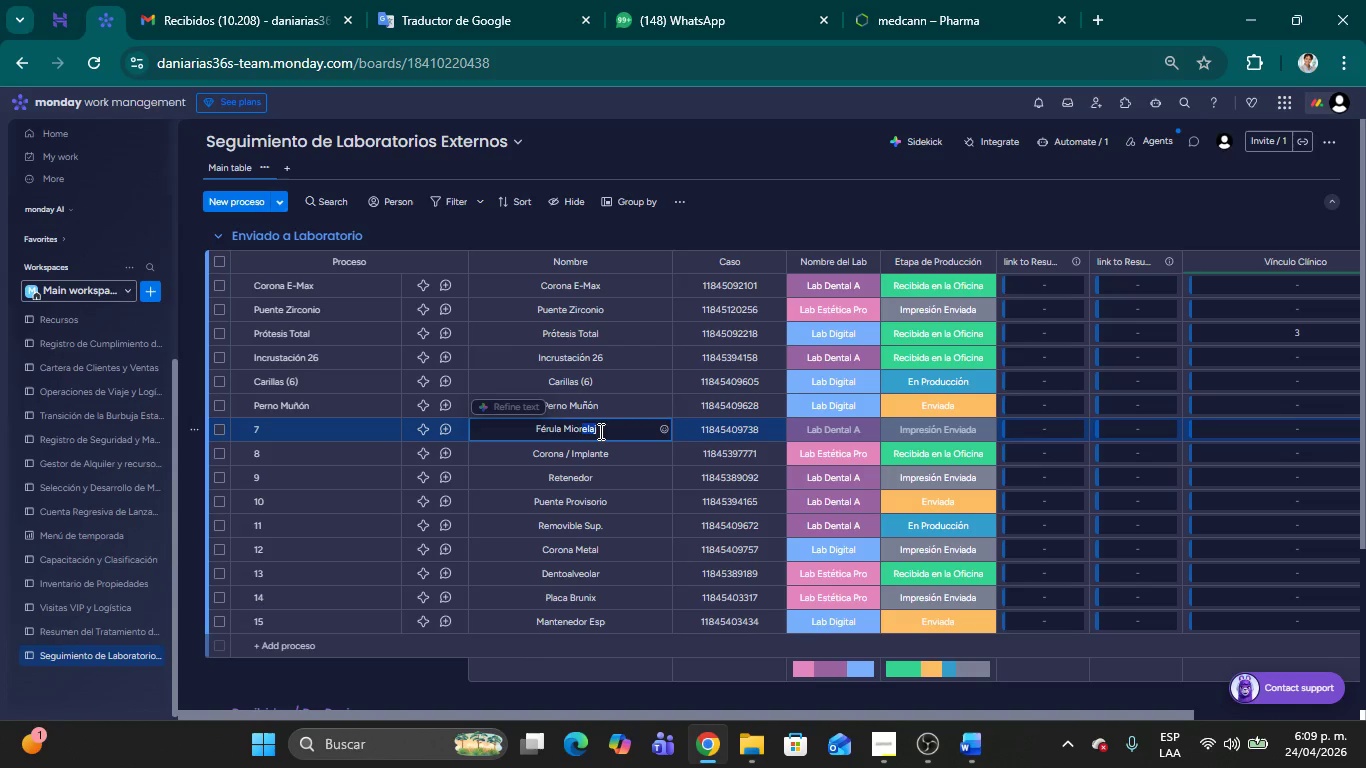 
key(Shift+ArrowLeft)
 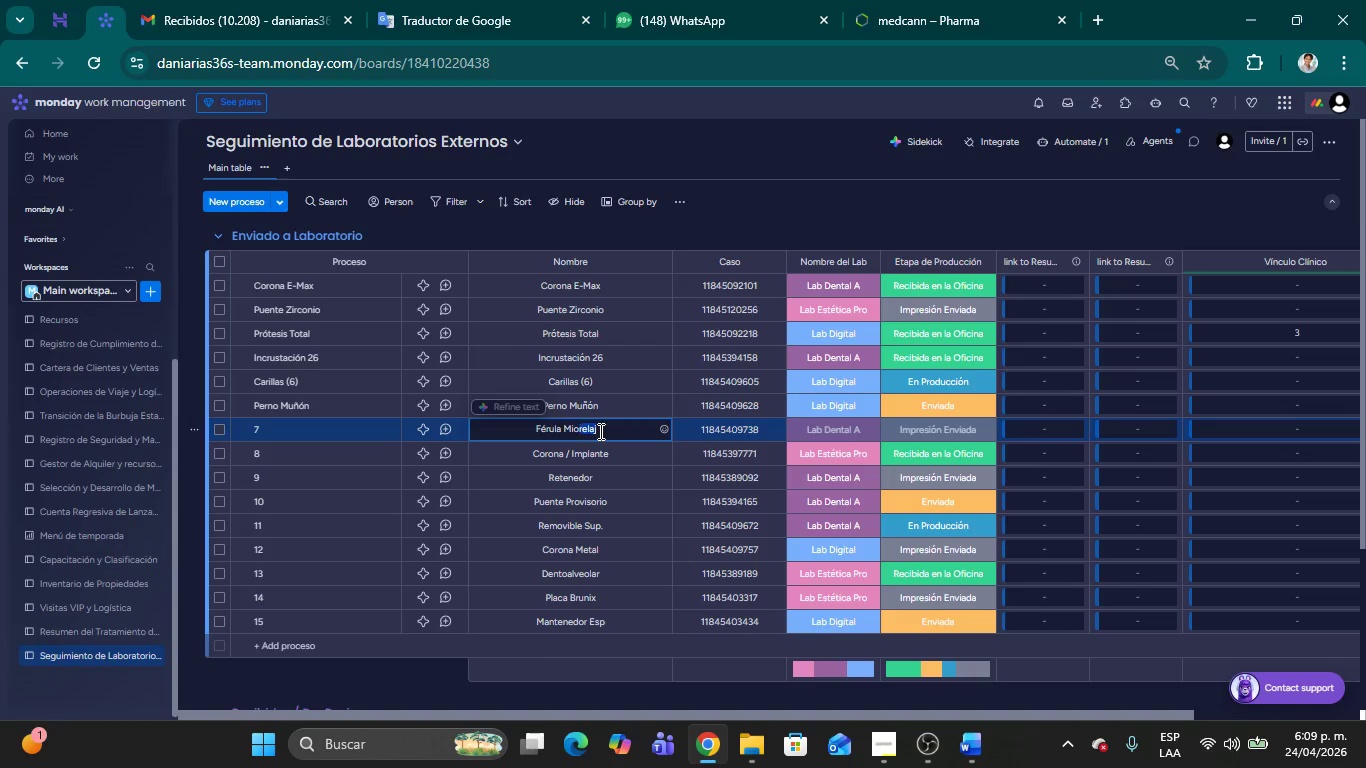 
key(Shift+ArrowLeft)
 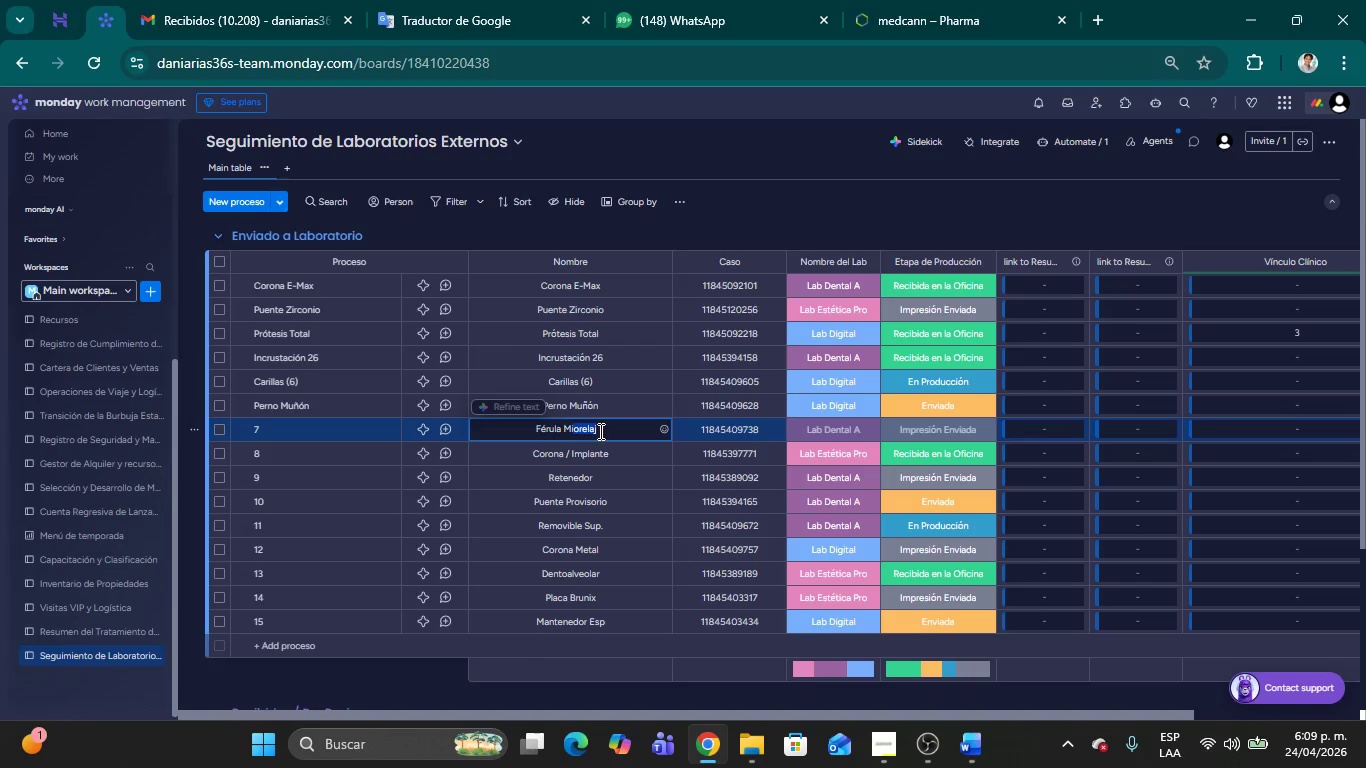 
key(Shift+ArrowLeft)
 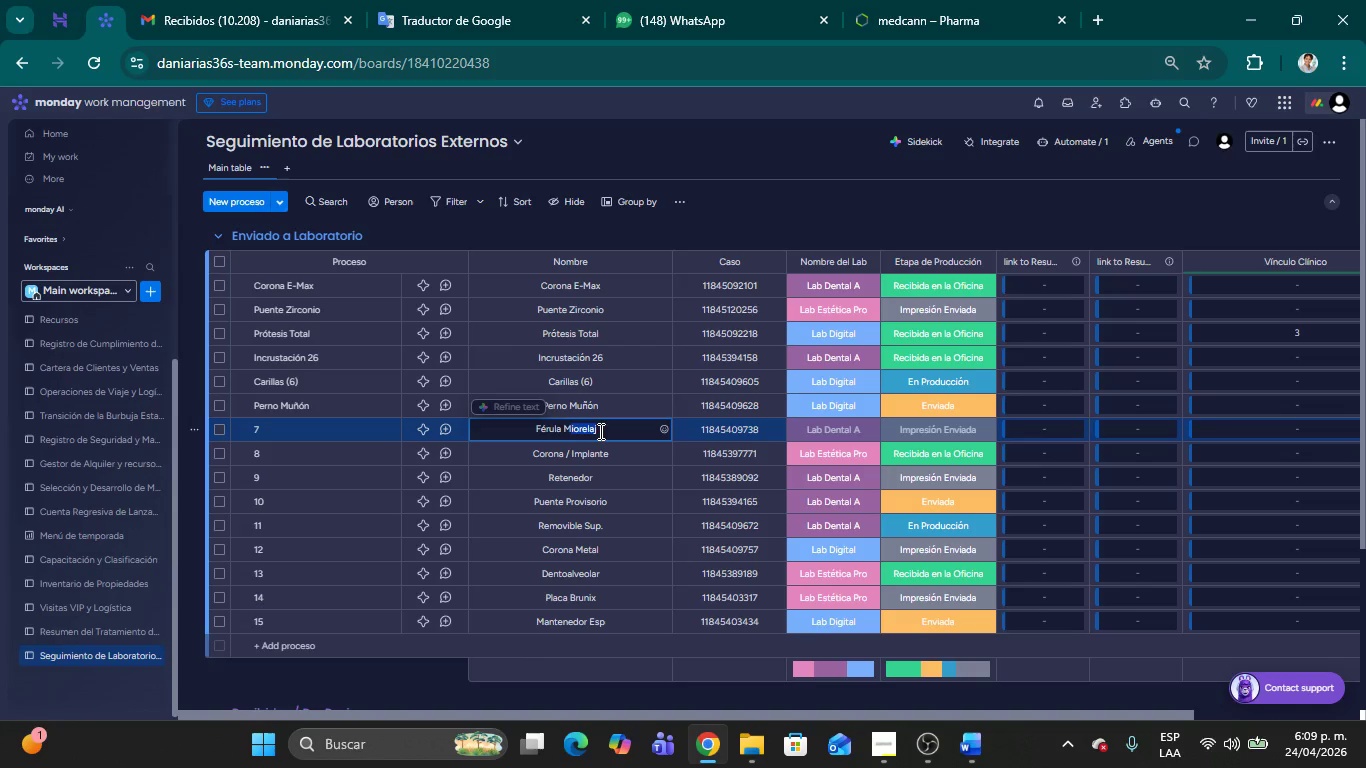 
key(Shift+ArrowLeft)
 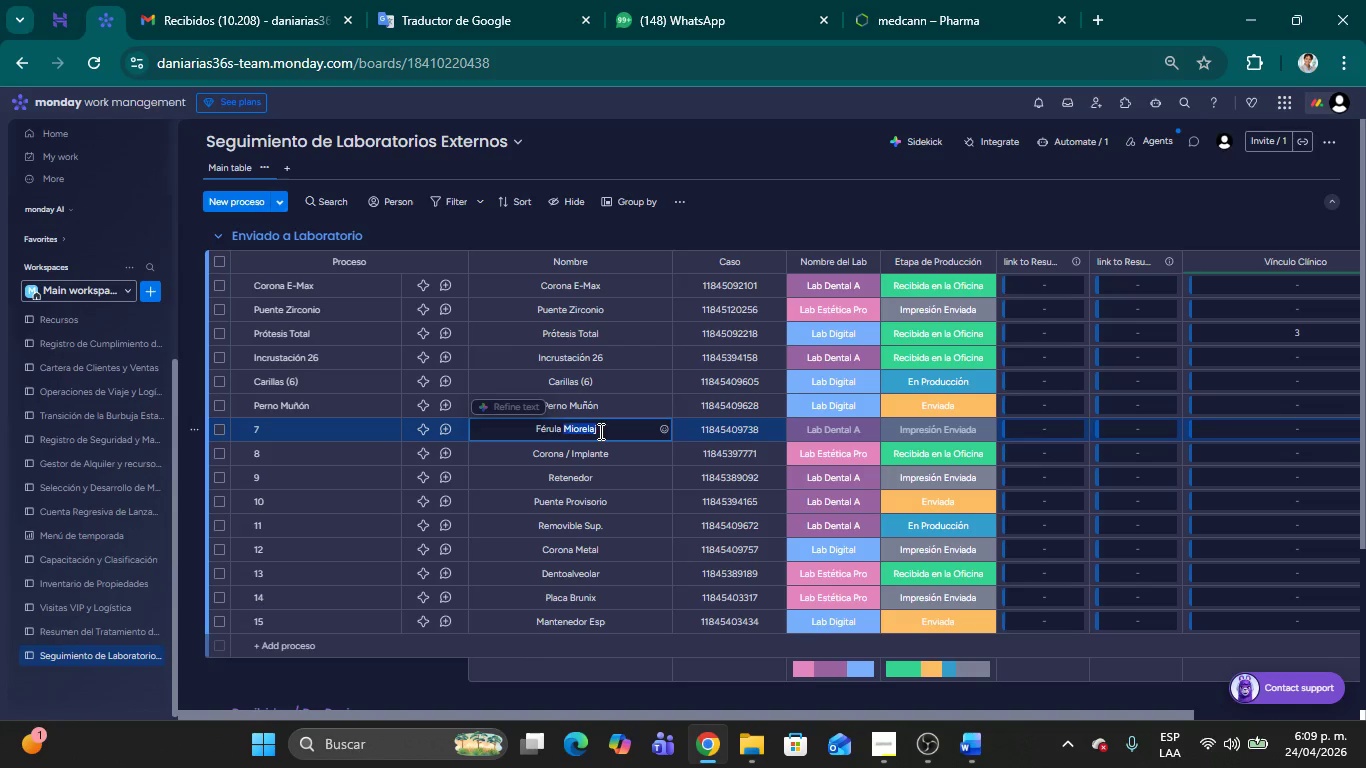 
key(Shift+ArrowLeft)
 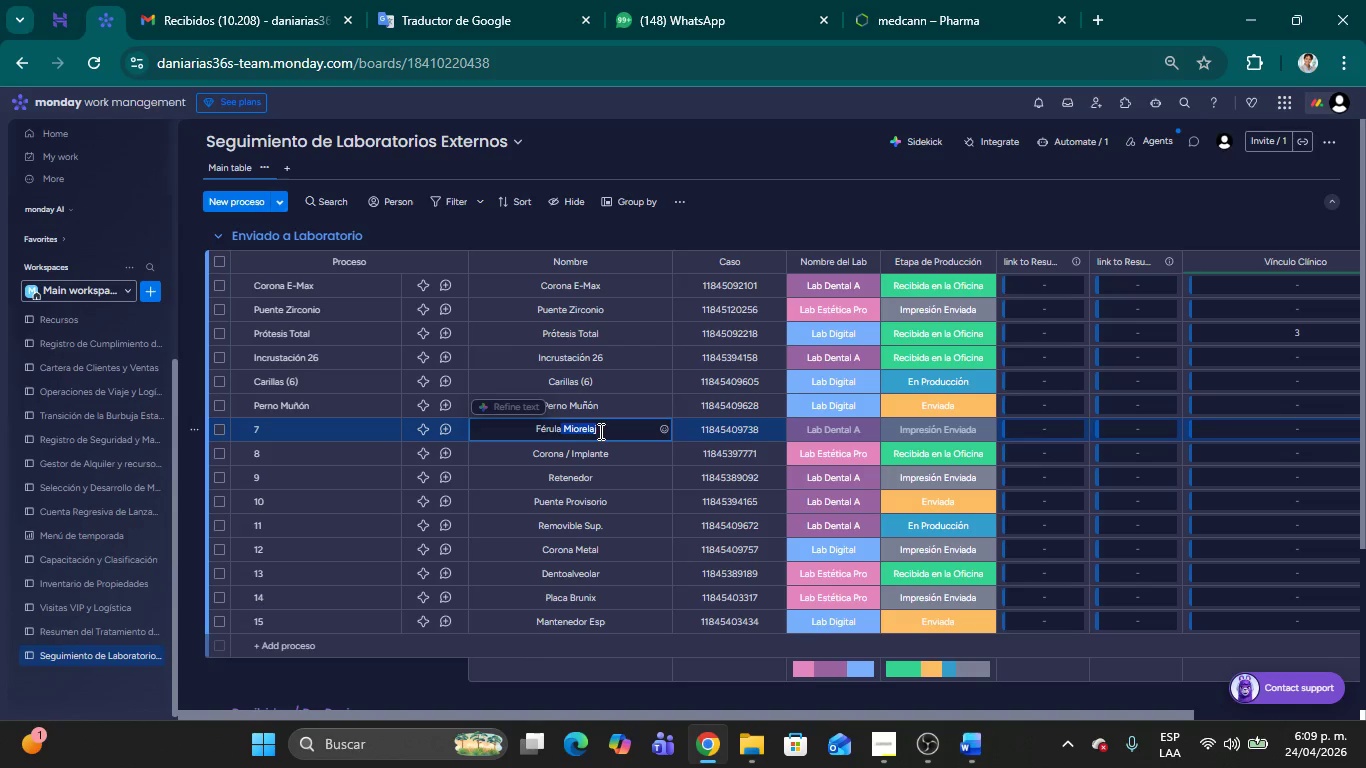 
key(Shift+ArrowLeft)
 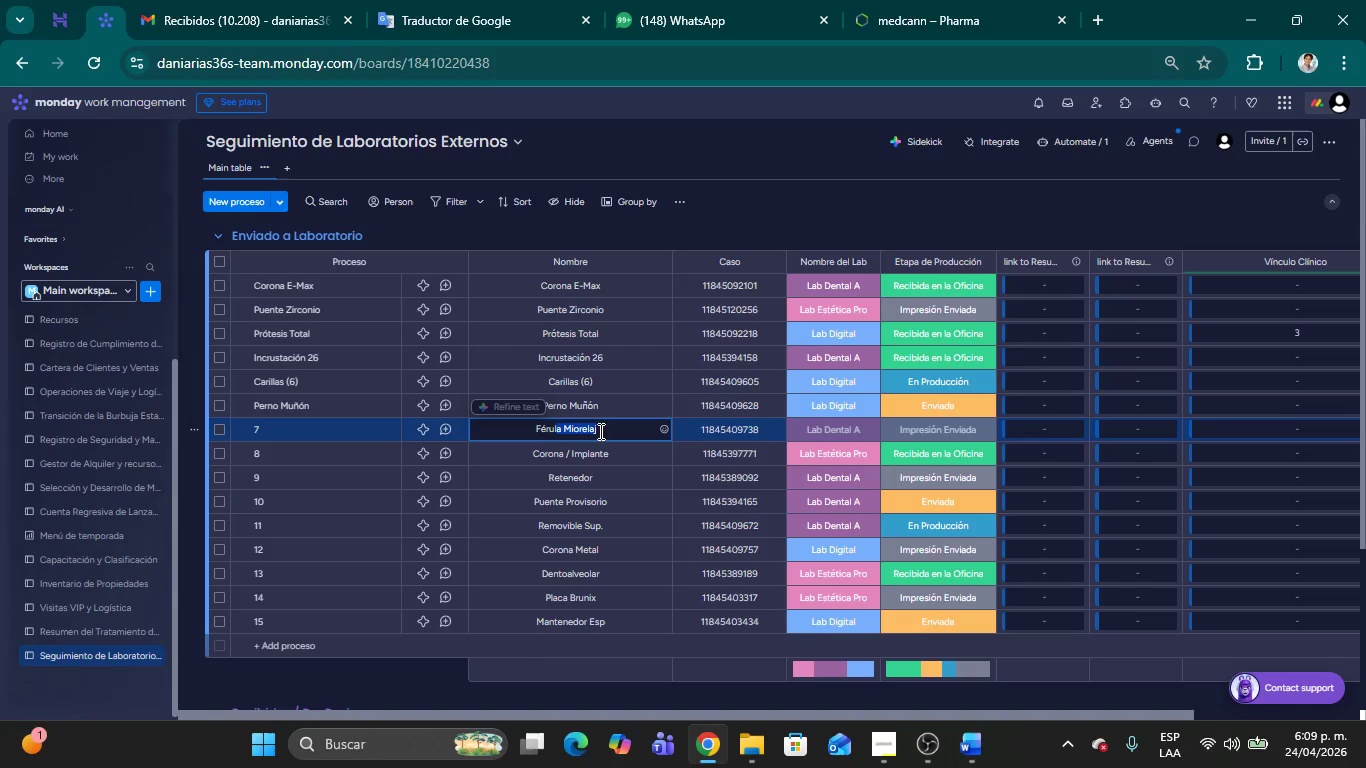 
key(Shift+ArrowLeft)
 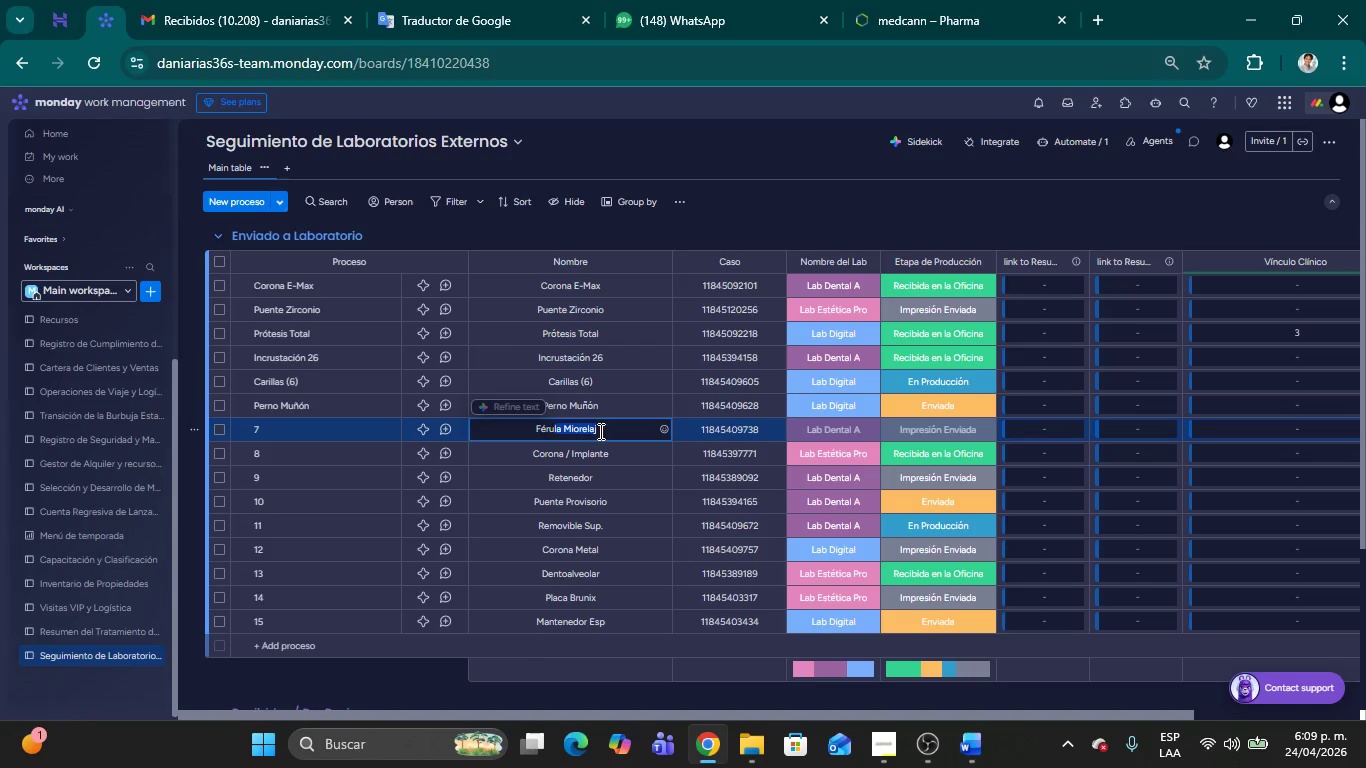 
key(Shift+ArrowLeft)
 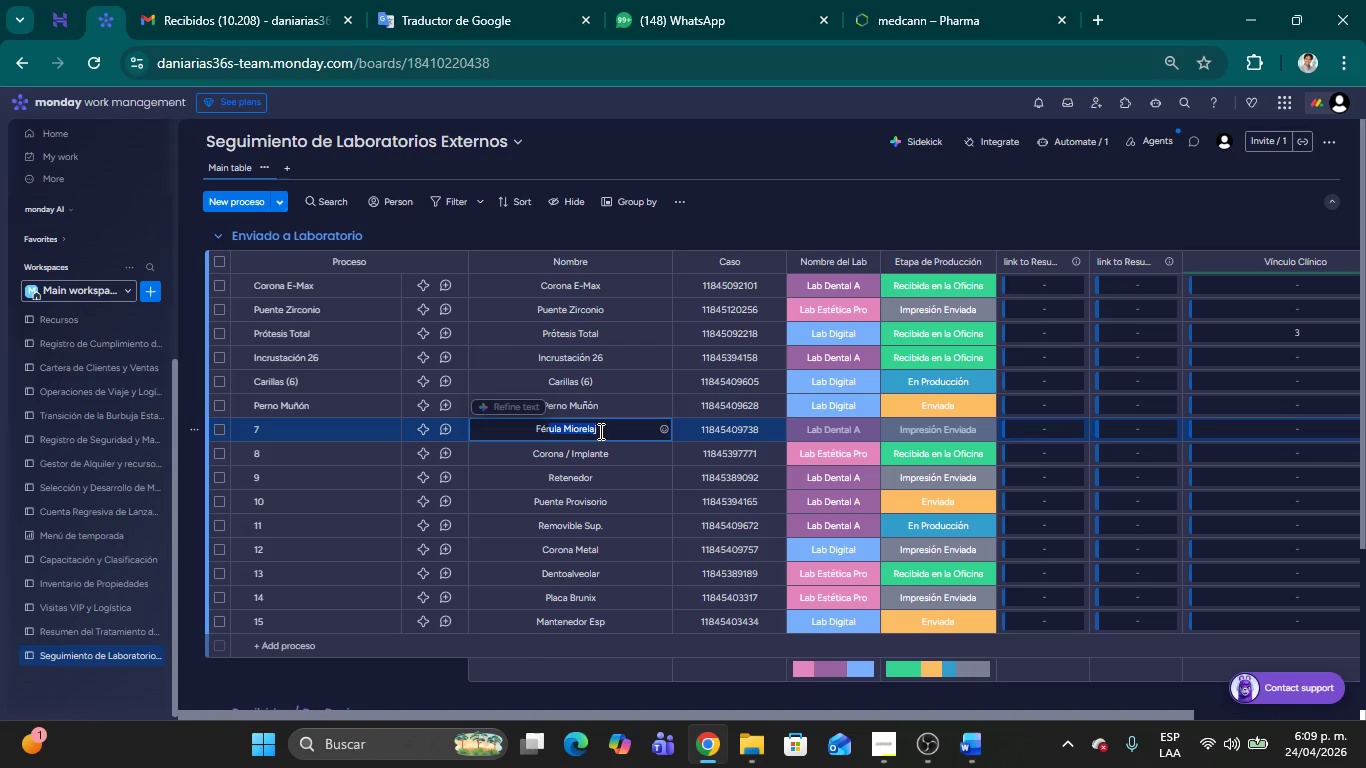 
key(Shift+ArrowLeft)
 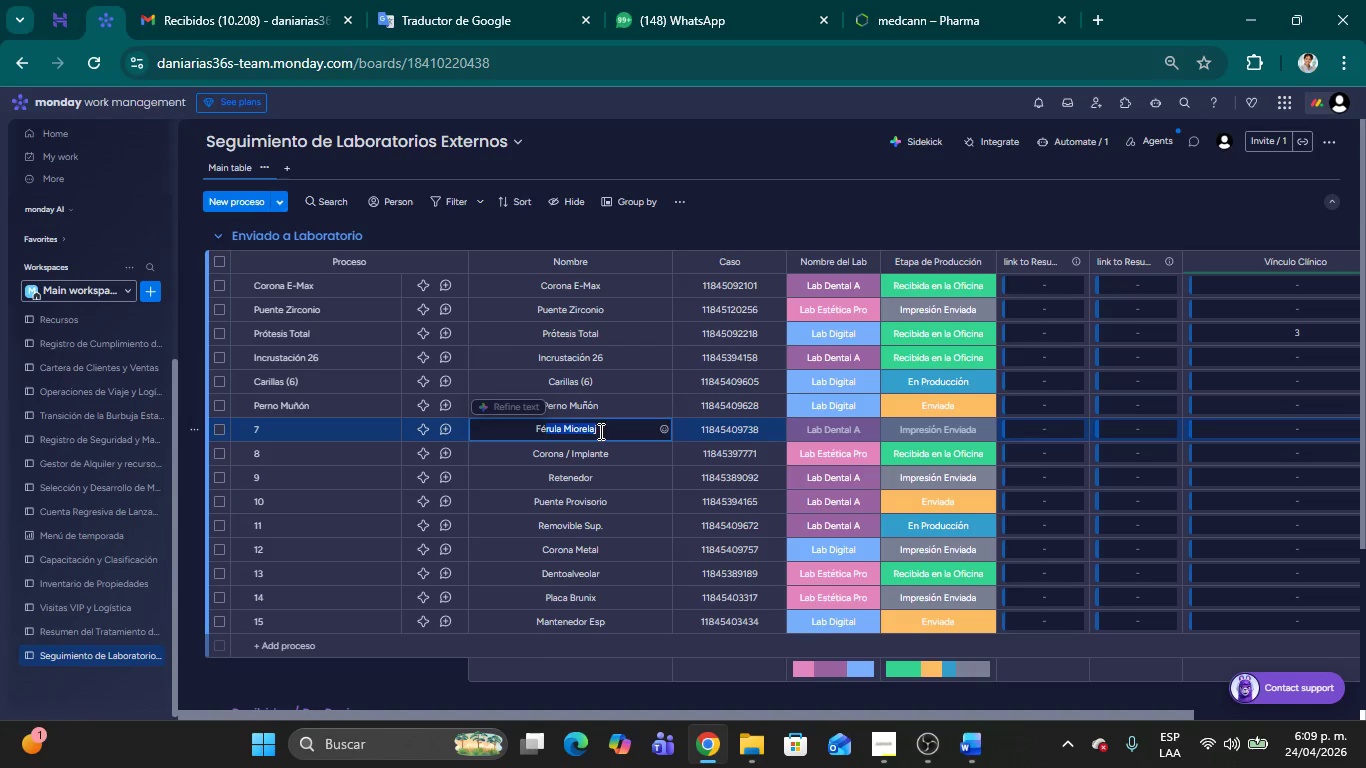 
key(Shift+ArrowLeft)
 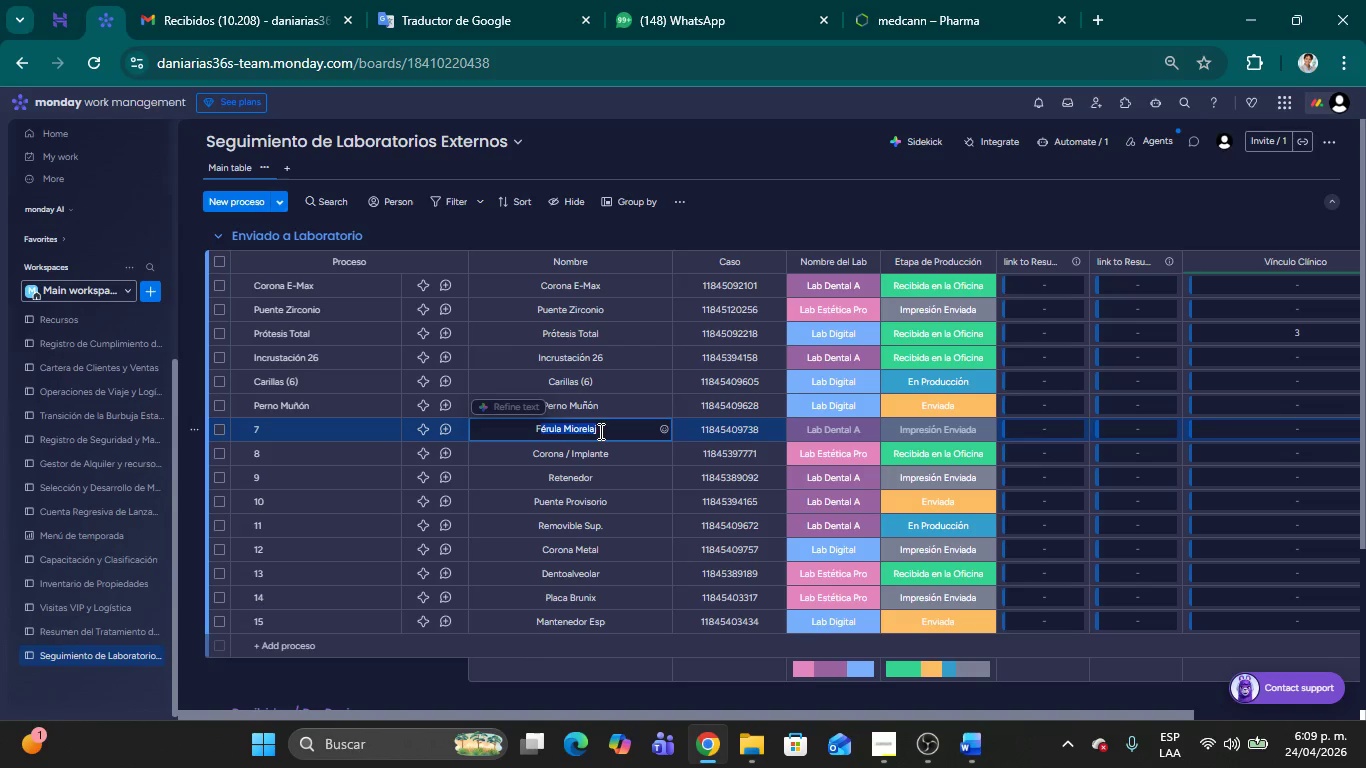 
key(Shift+ArrowLeft)
 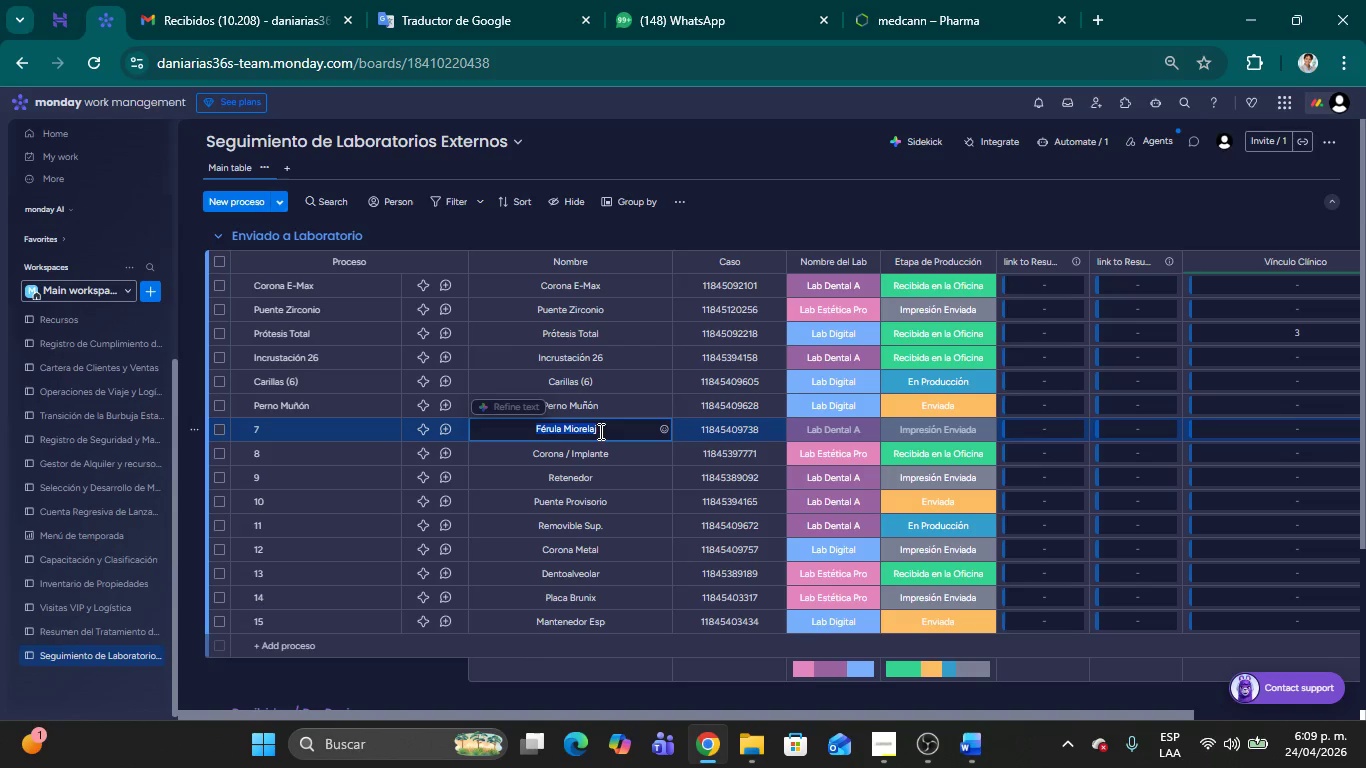 
key(Control+C)
 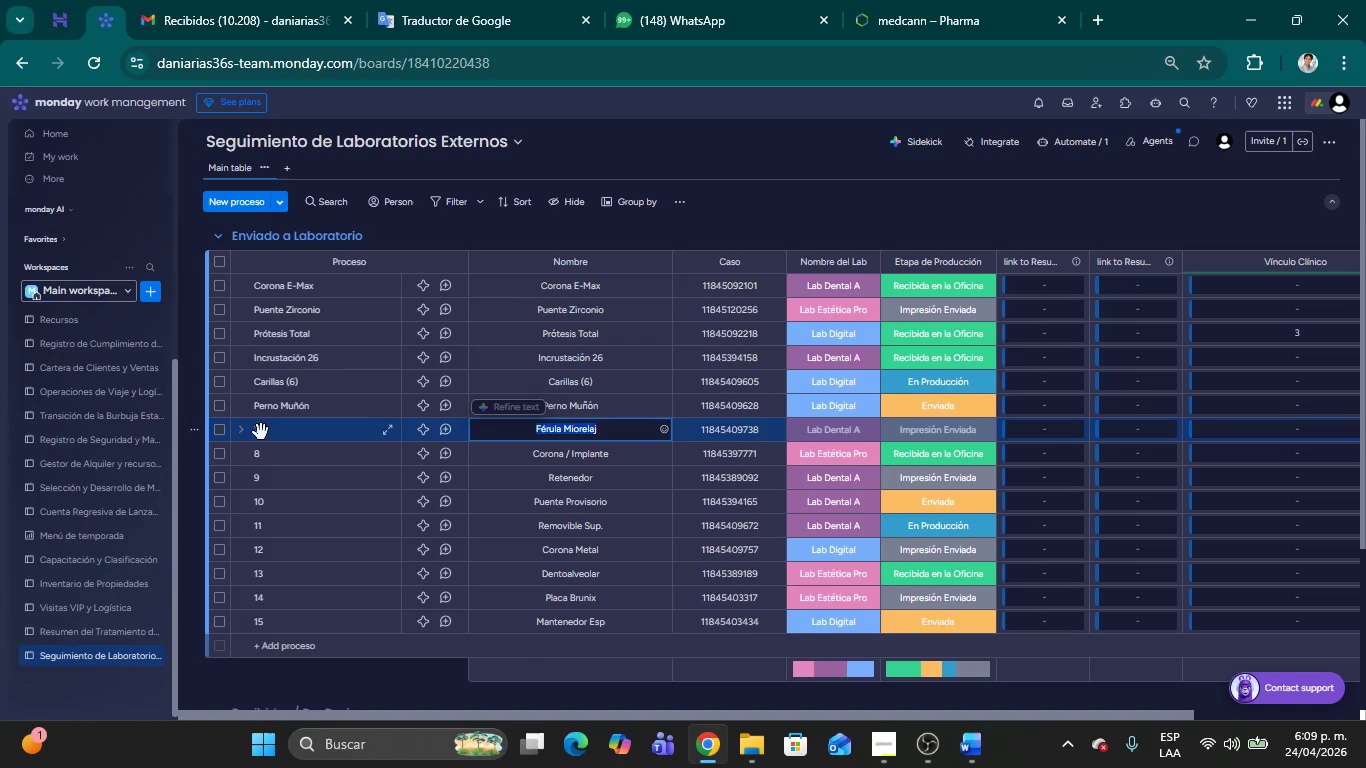 
left_click([260, 433])
 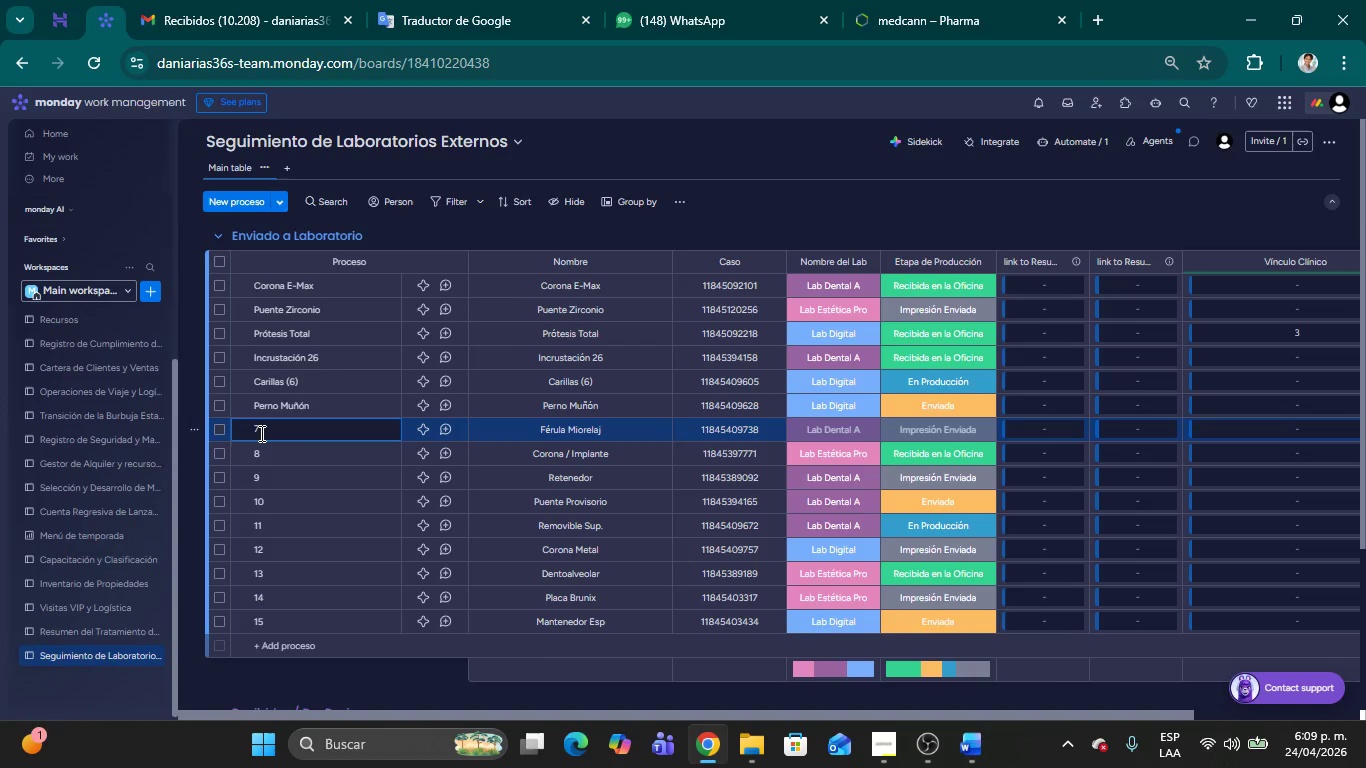 
key(Backspace)
 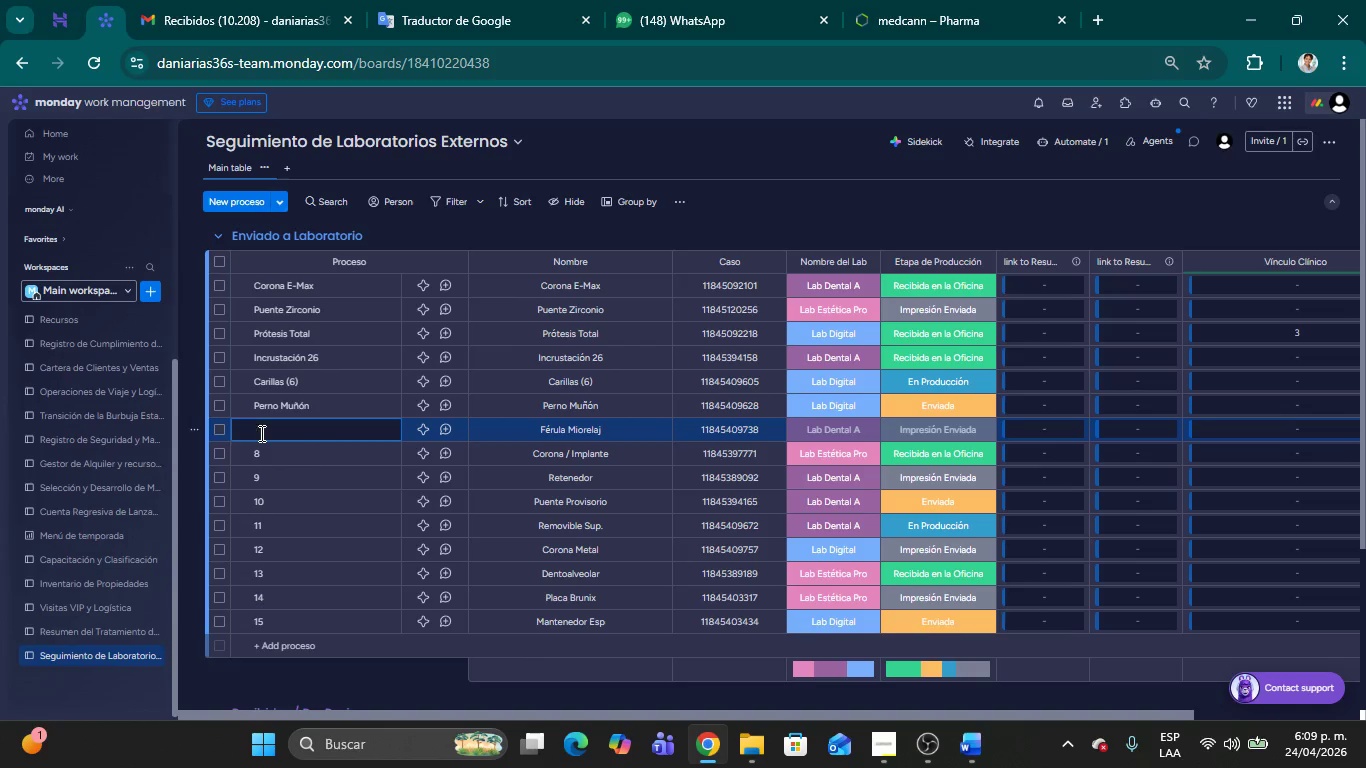 
key(Control+ControlLeft)
 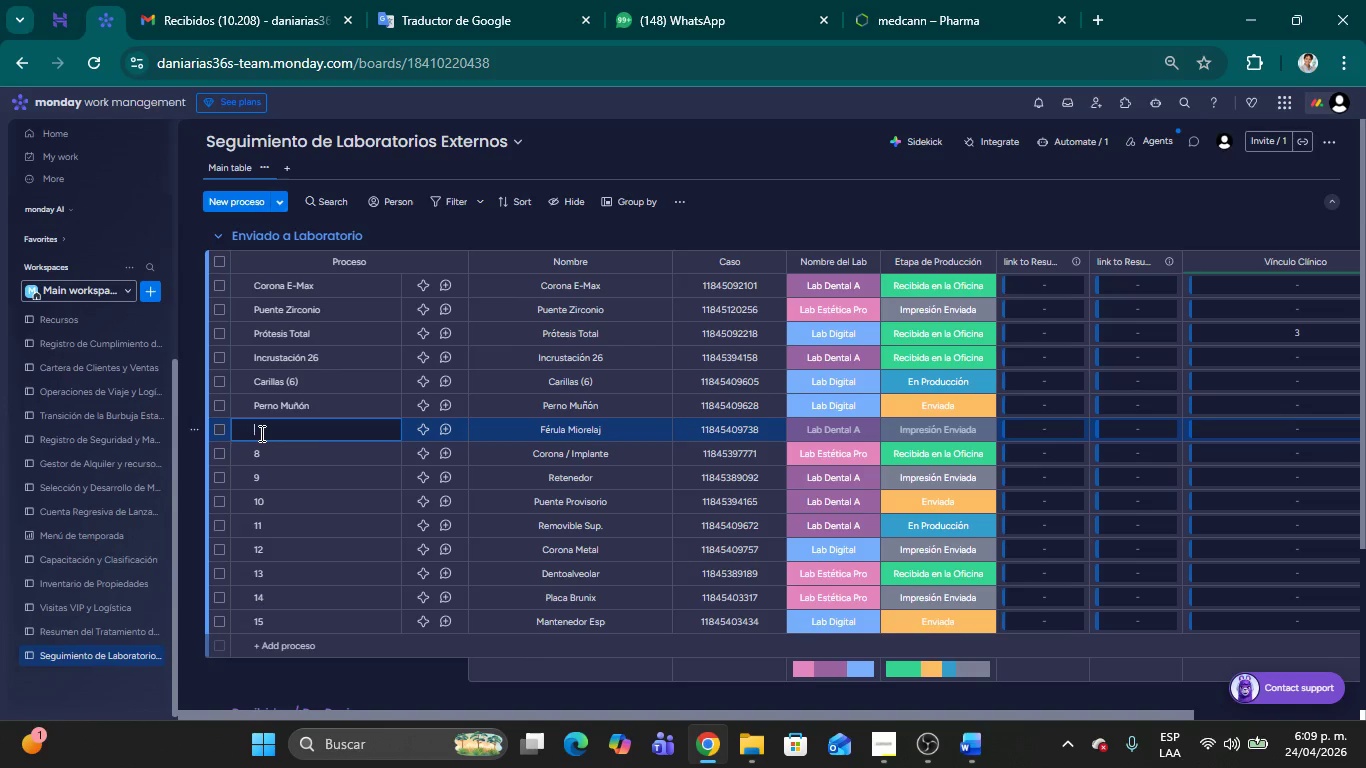 
key(Control+V)
 